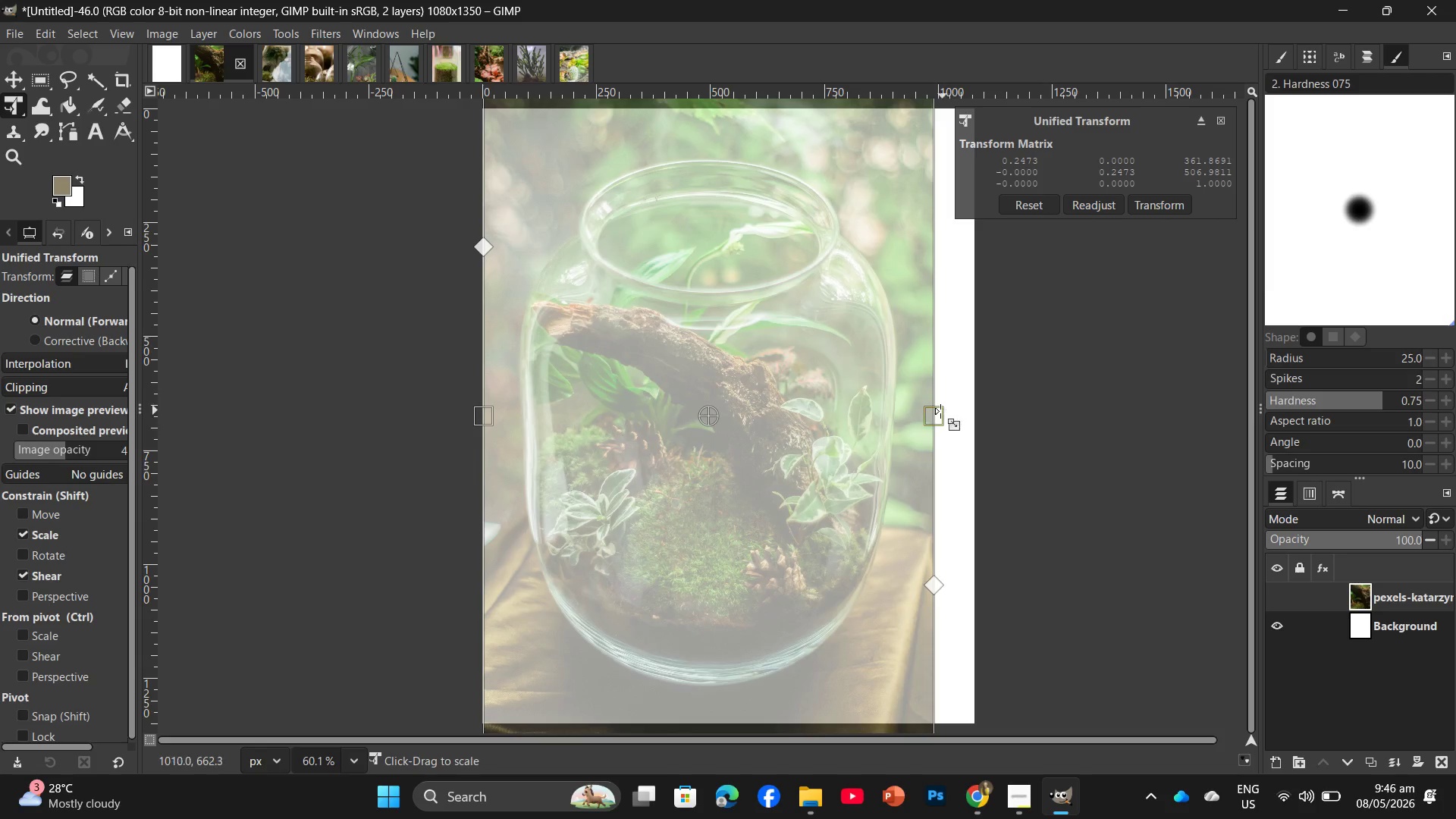 
left_click_drag(start_coordinate=[936, 417], to_coordinate=[978, 428])
 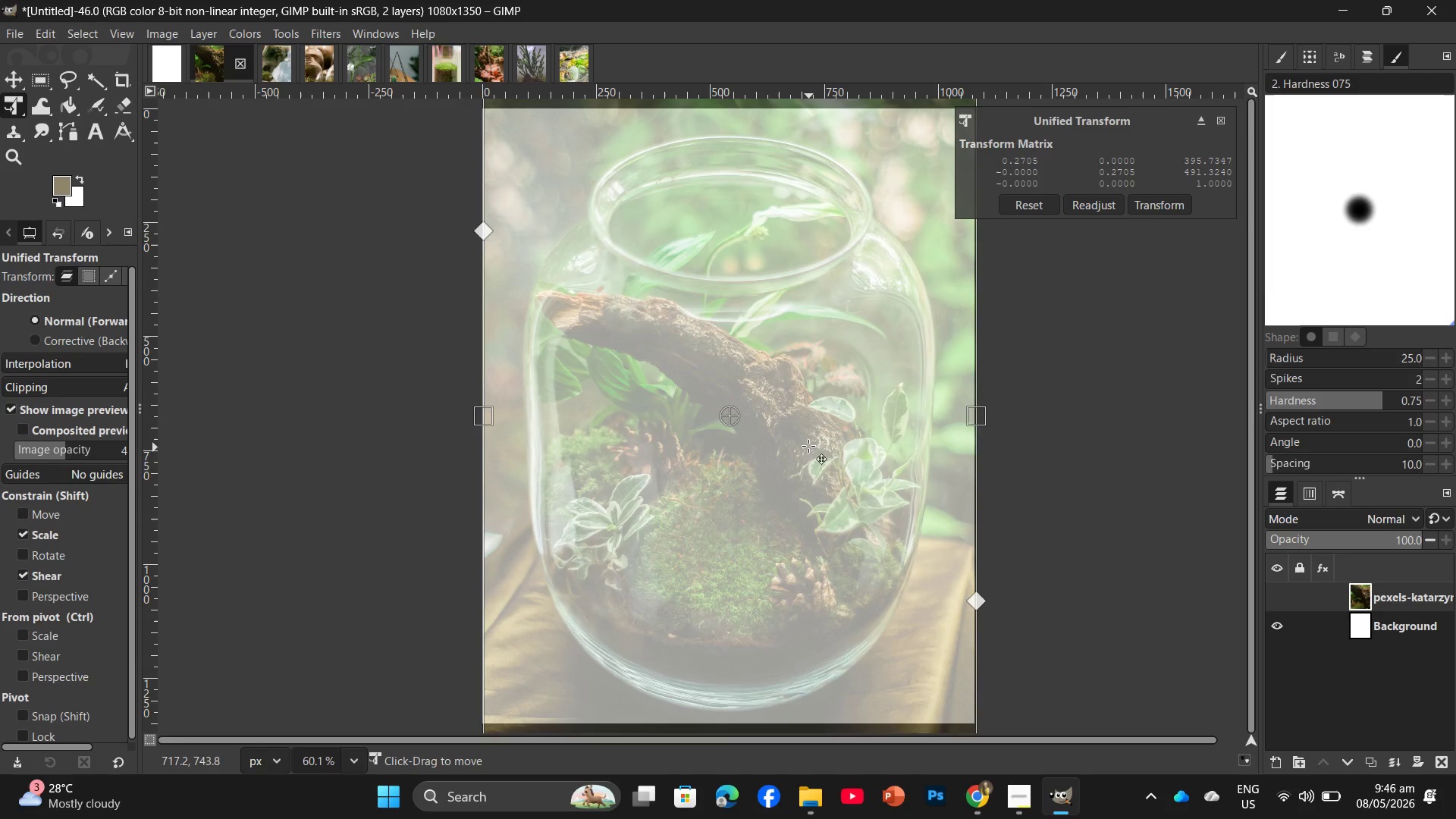 
hold_key(key=ControlLeft, duration=0.84)
scroll: coordinate [1003, 458], scroll_direction: down, amount: 2.0
 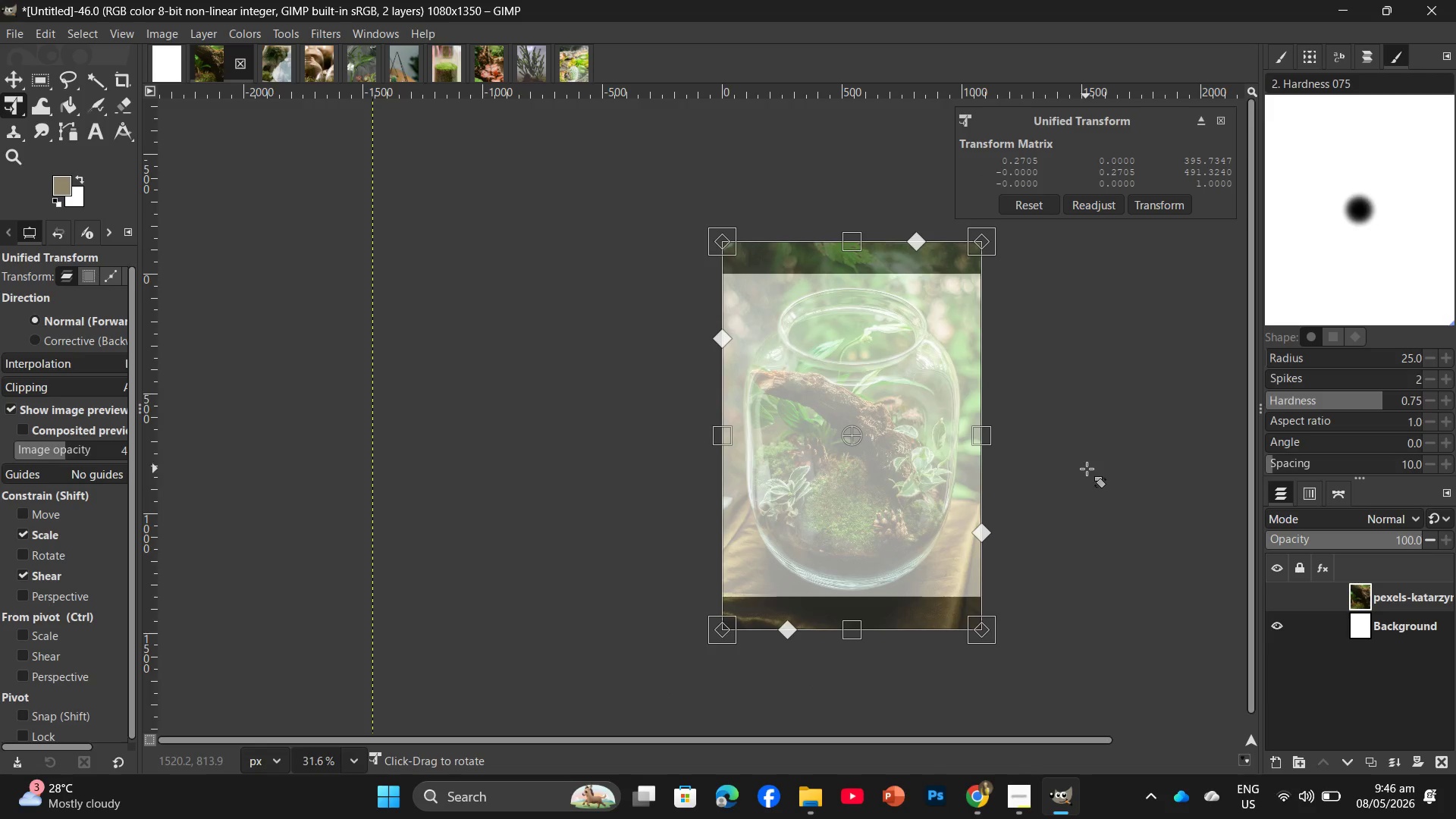 
key(Enter)
 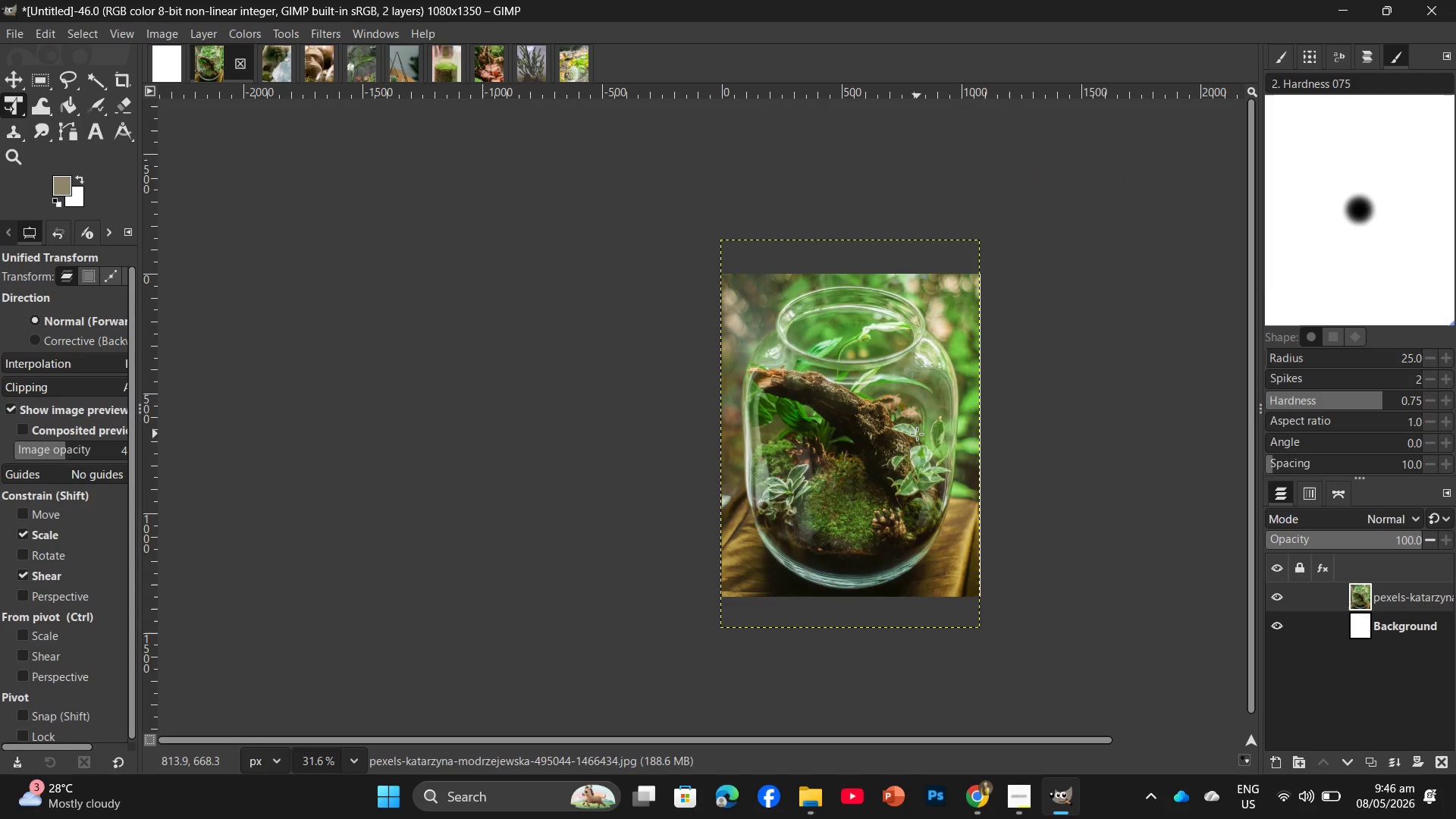 
hold_key(key=ControlLeft, duration=1.8)
scroll: coordinate [902, 324], scroll_direction: up, amount: 18.0
 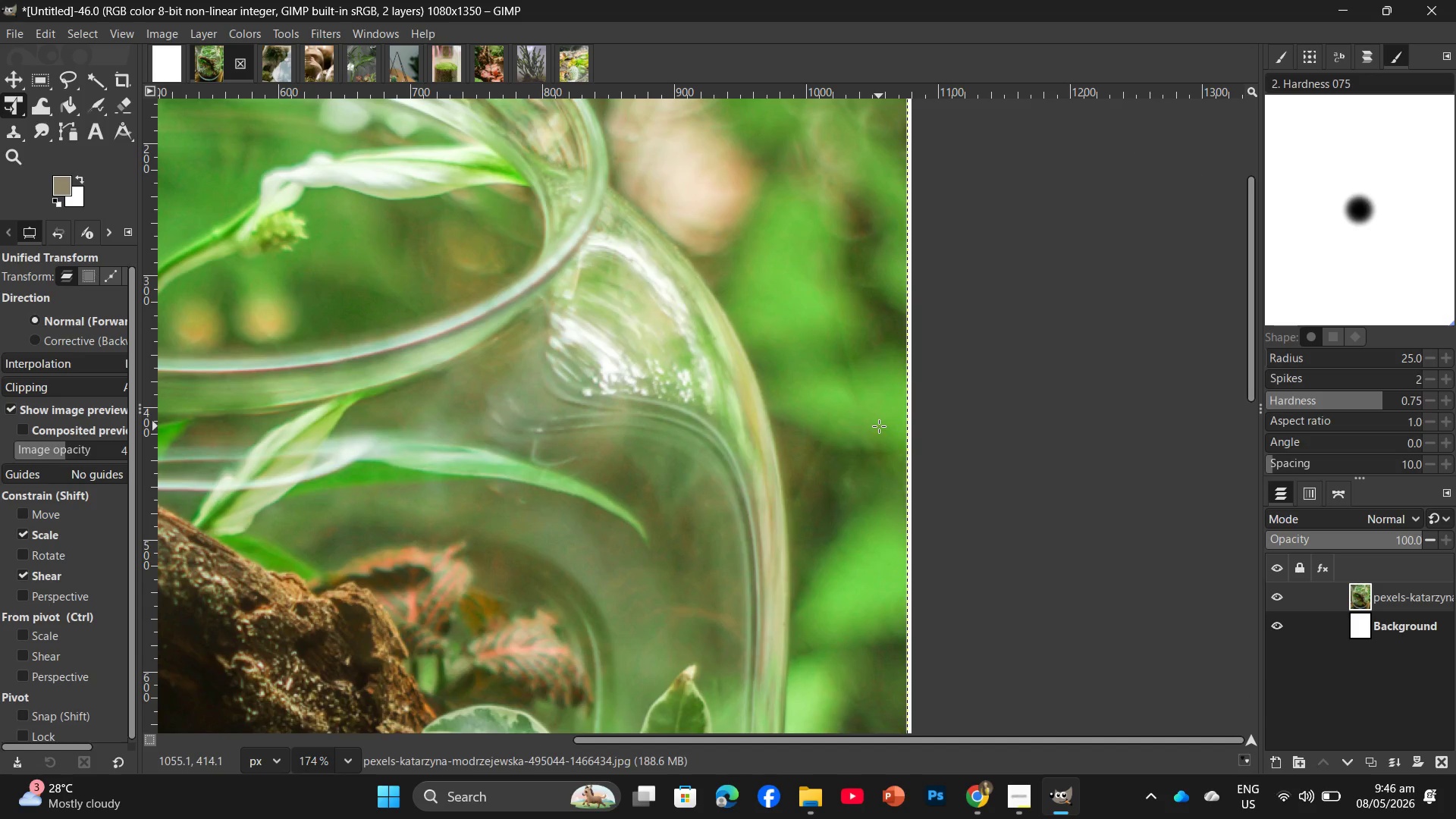 
left_click([879, 426])
 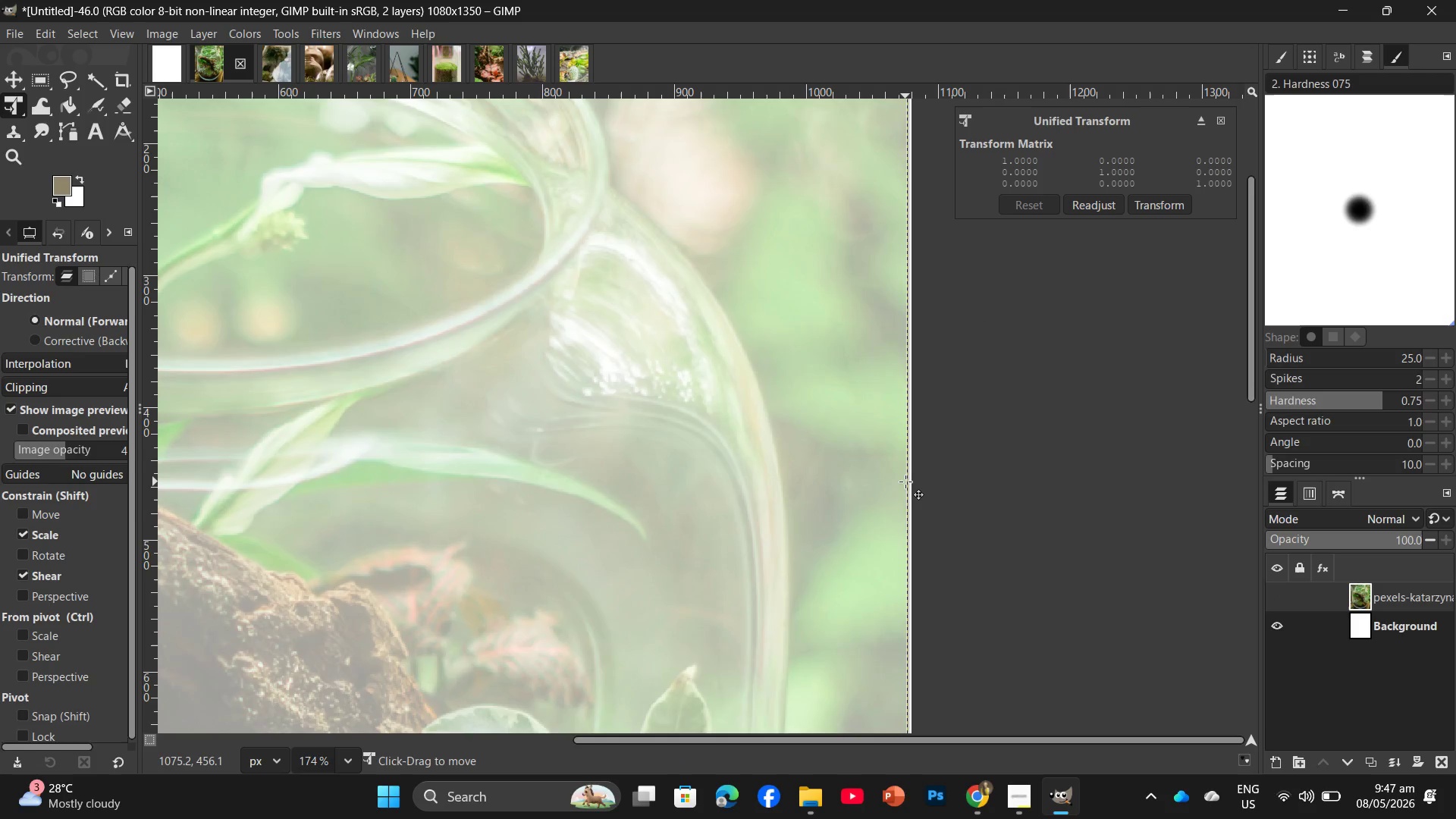 
scroll: coordinate [921, 482], scroll_direction: down, amount: 8.0
 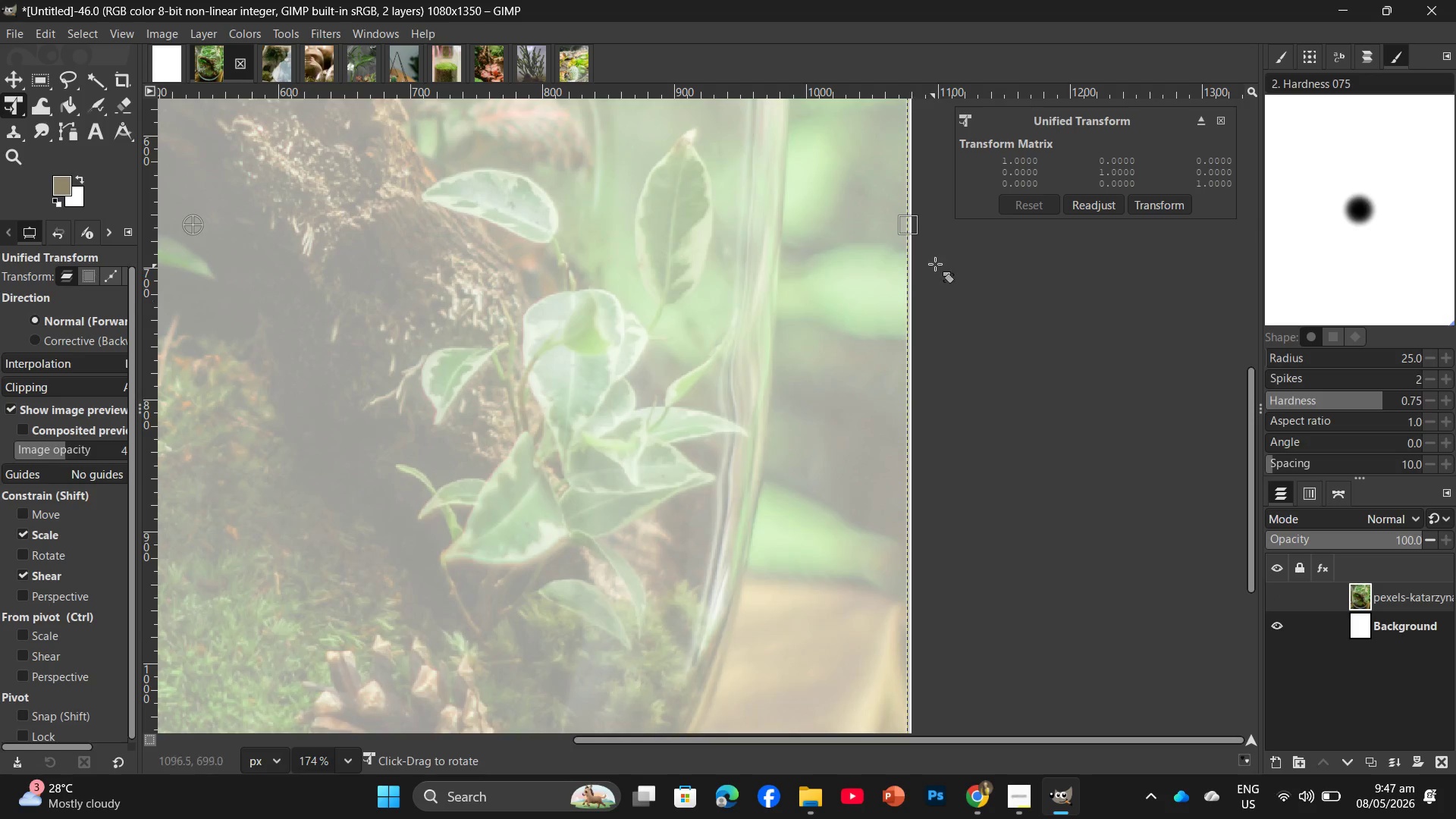 
hold_key(key=ControlLeft, duration=1.69)
 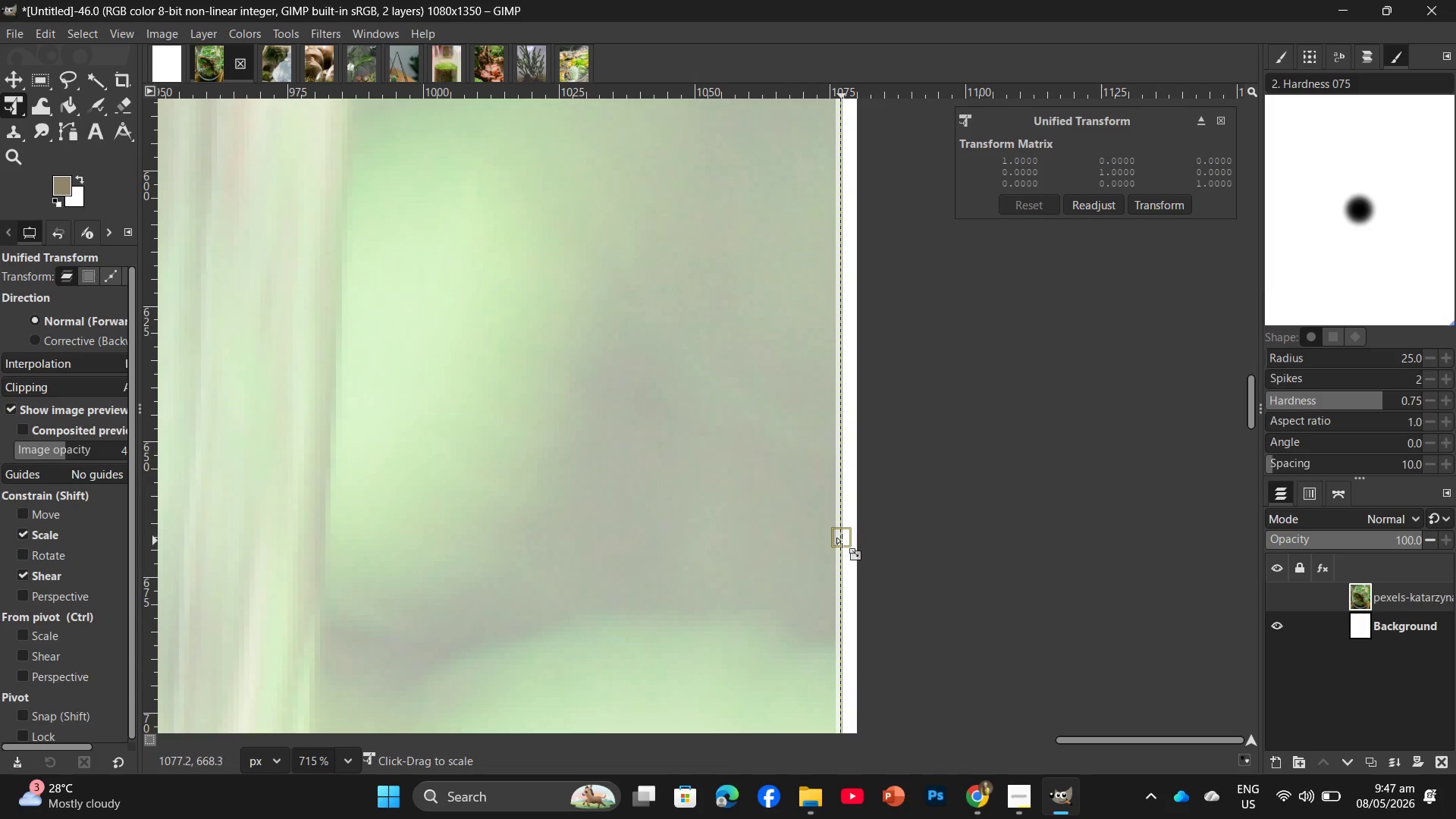 
scroll: coordinate [853, 507], scroll_direction: up, amount: 19.0
 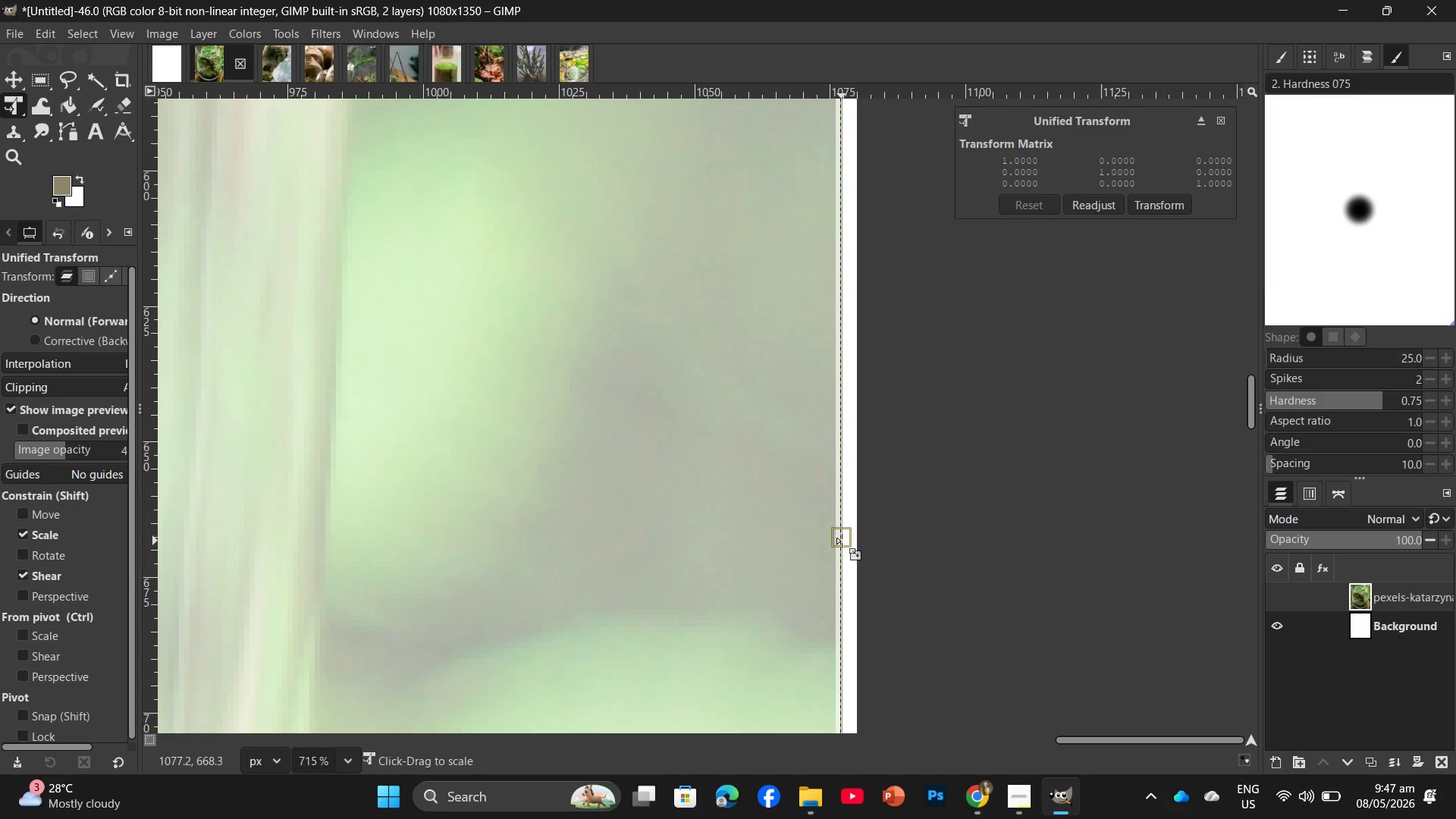 
left_click_drag(start_coordinate=[842, 541], to_coordinate=[867, 542])
 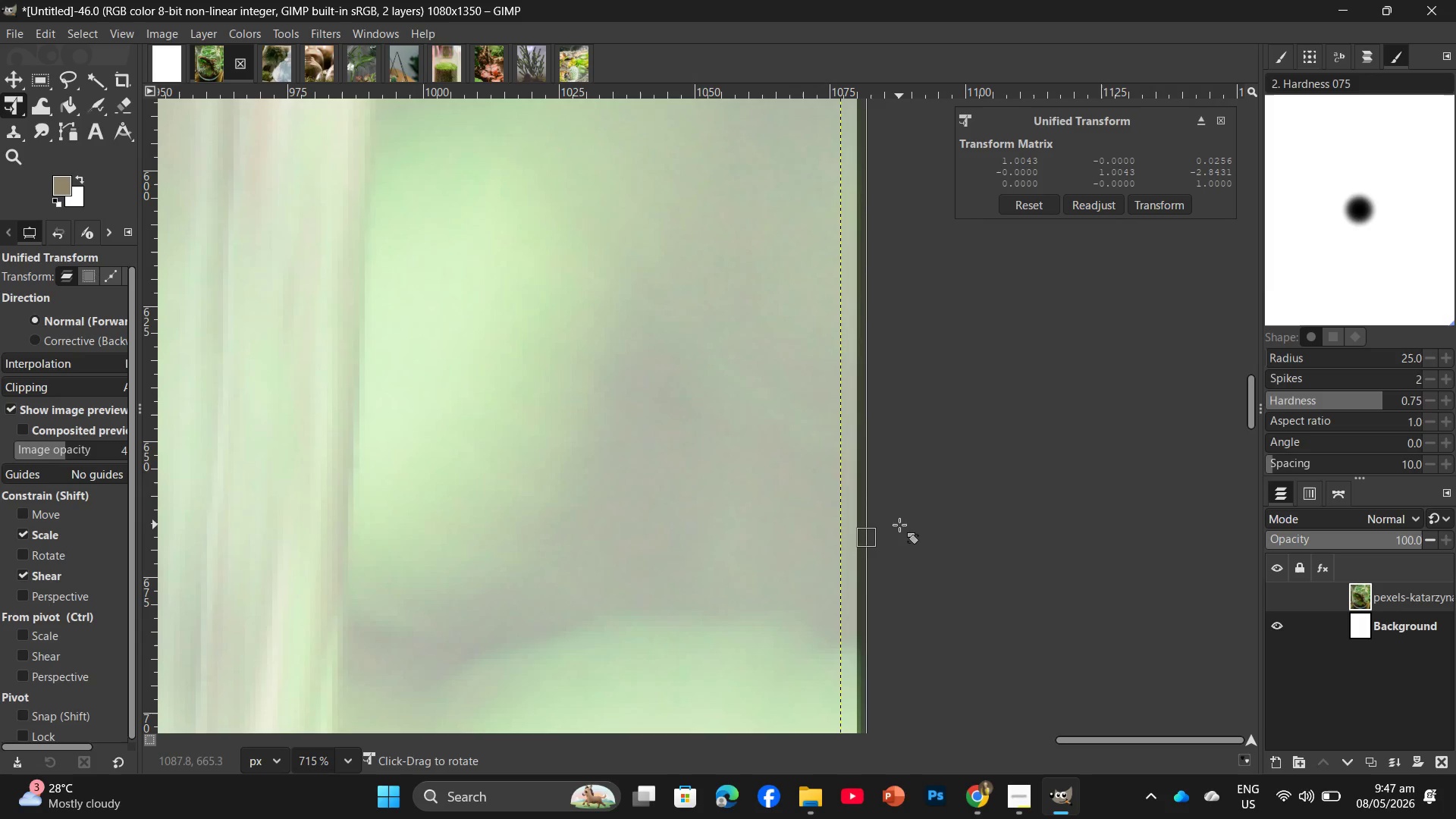 
left_click([899, 525])
 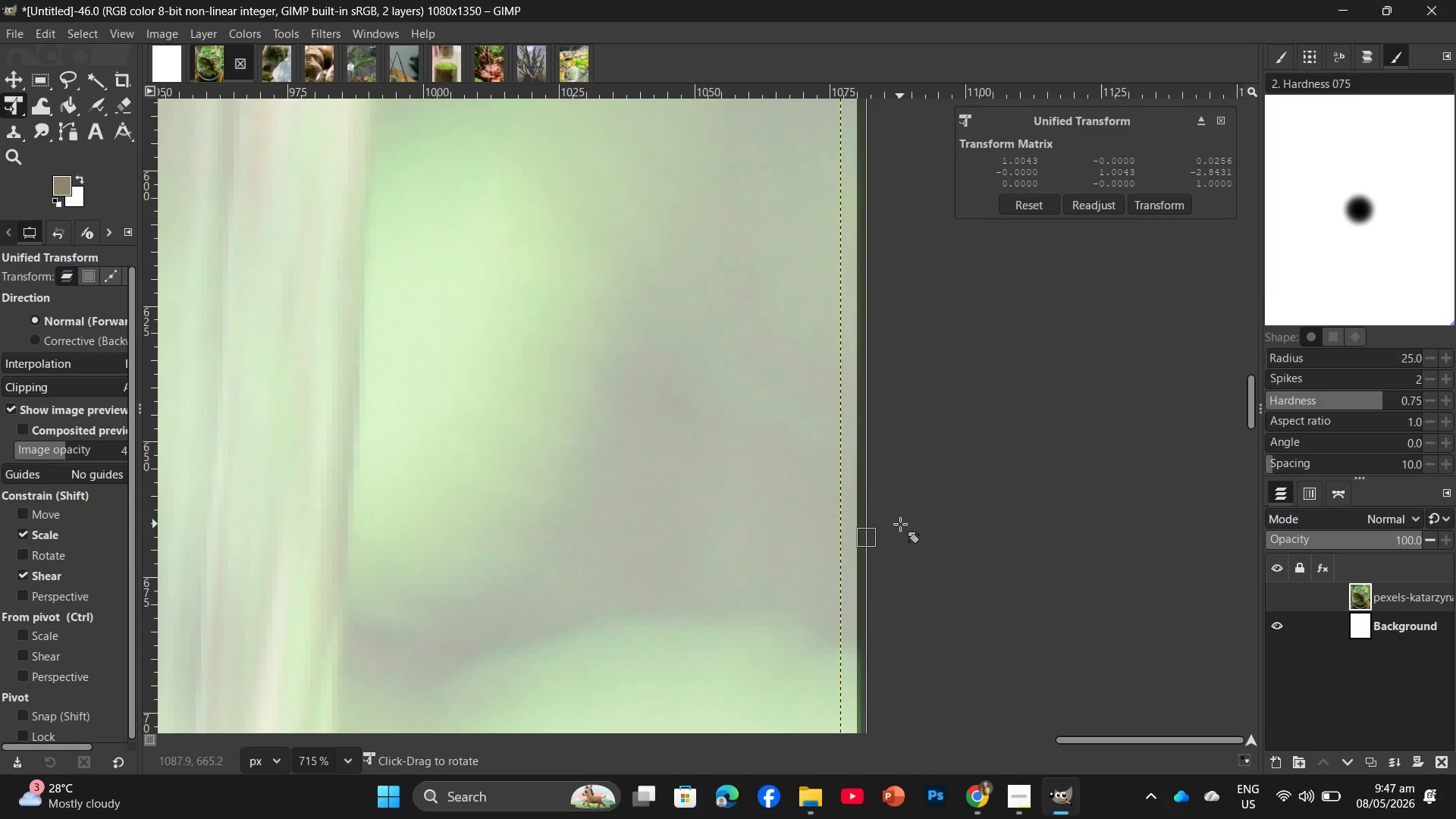 
hold_key(key=ControlLeft, duration=2.39)
scroll: coordinate [836, 510], scroll_direction: down, amount: 27.0
 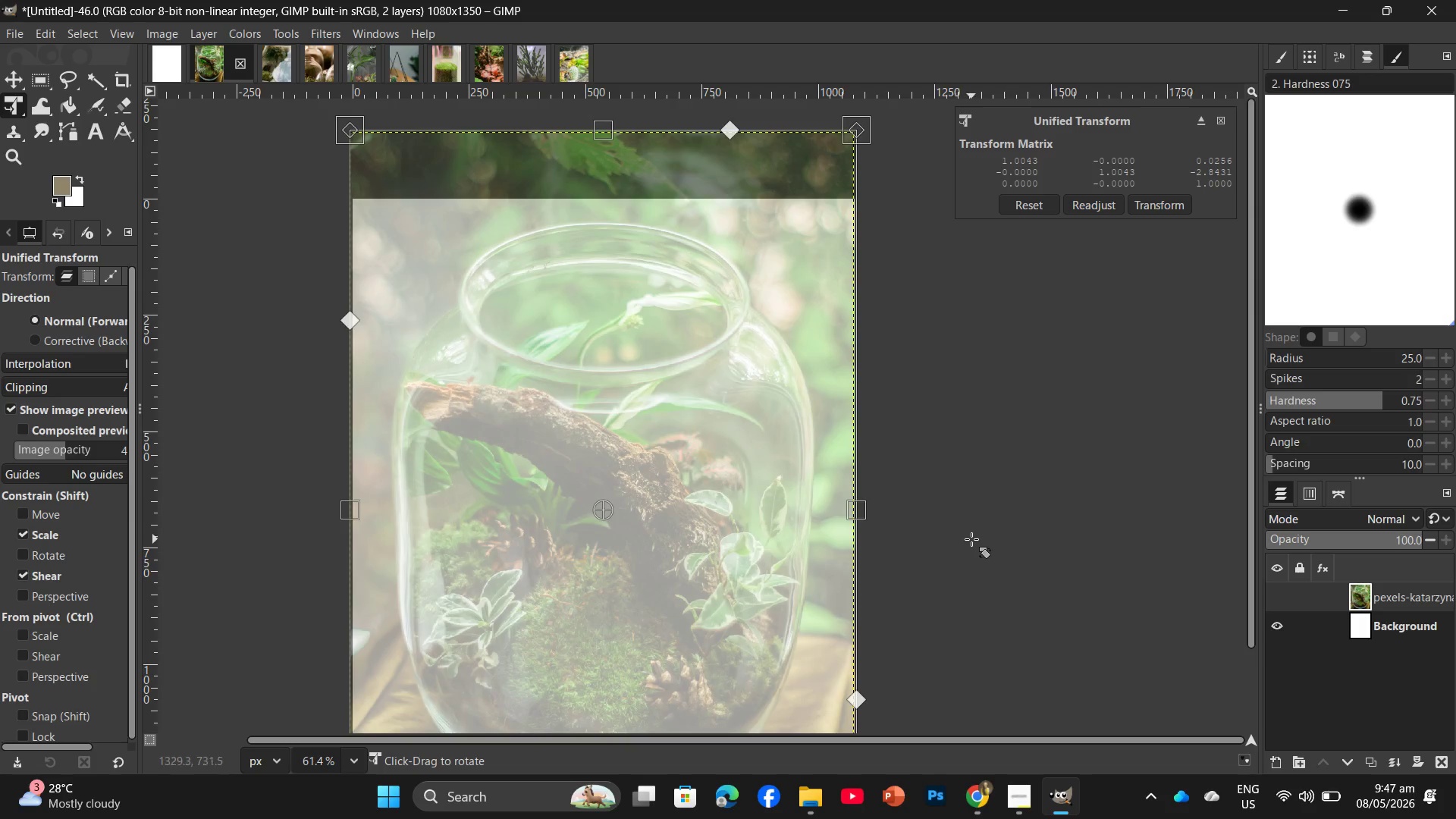 
left_click([972, 540])
 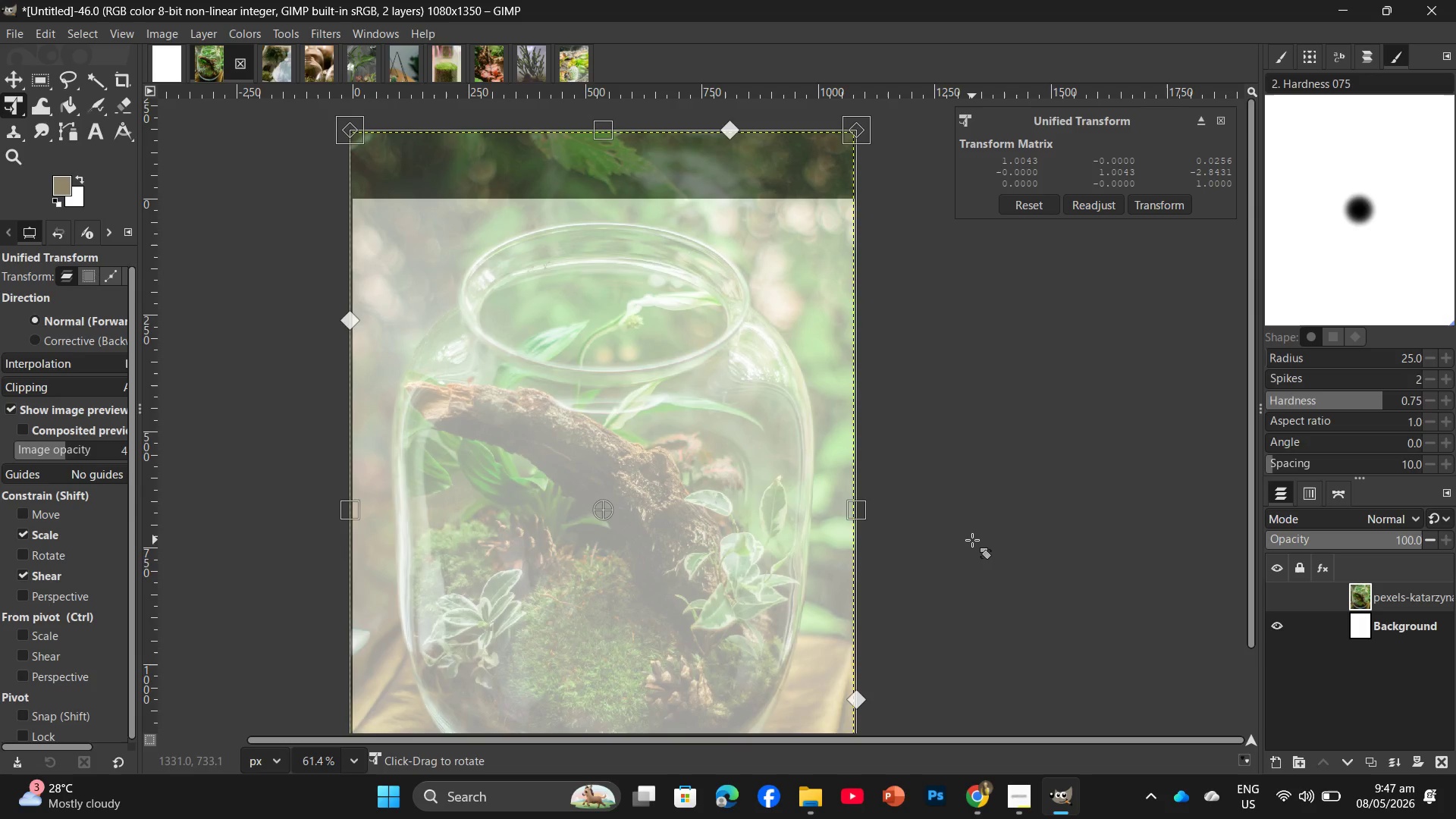 
wait(6.17)
 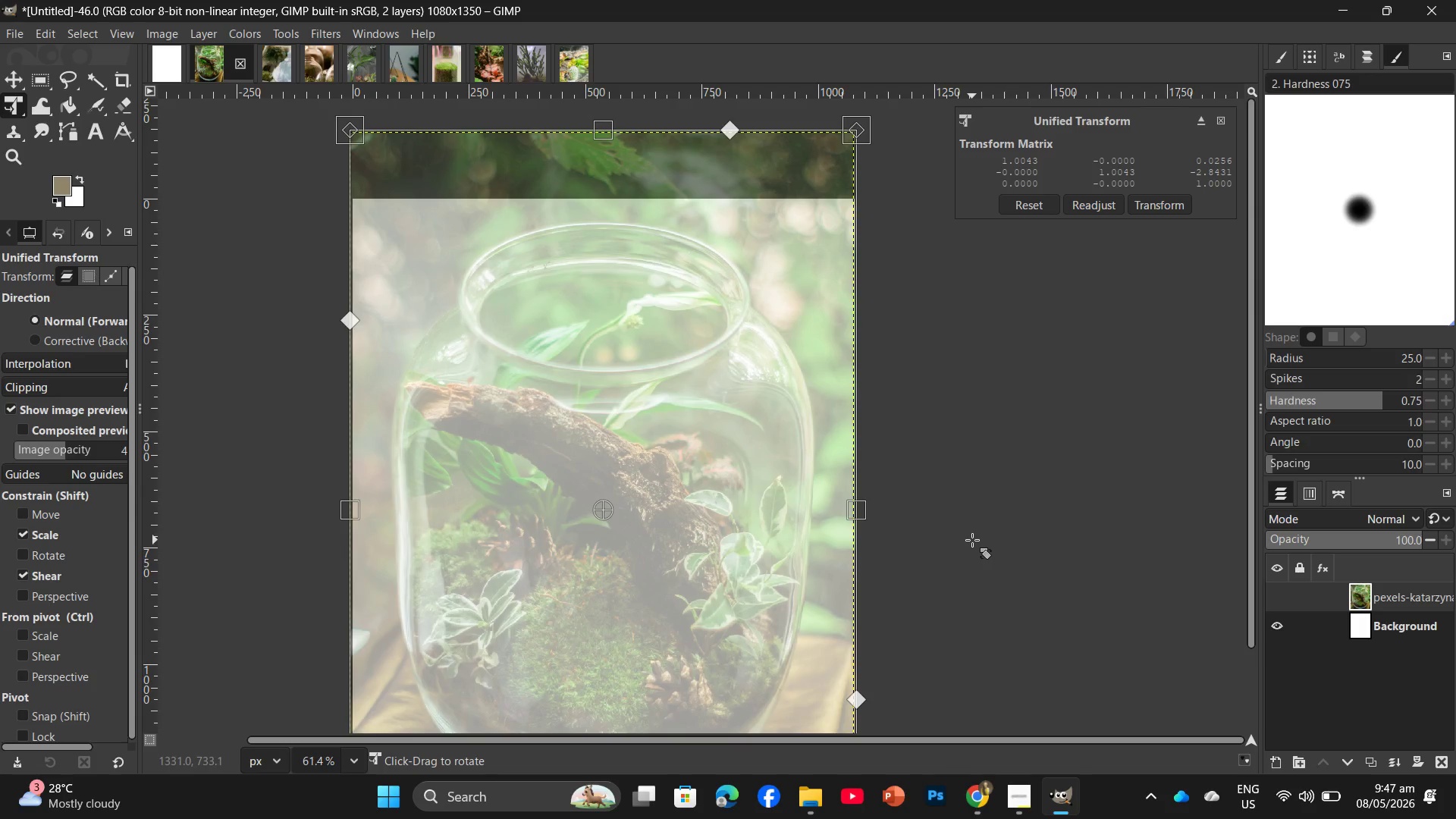 
key(Enter)
 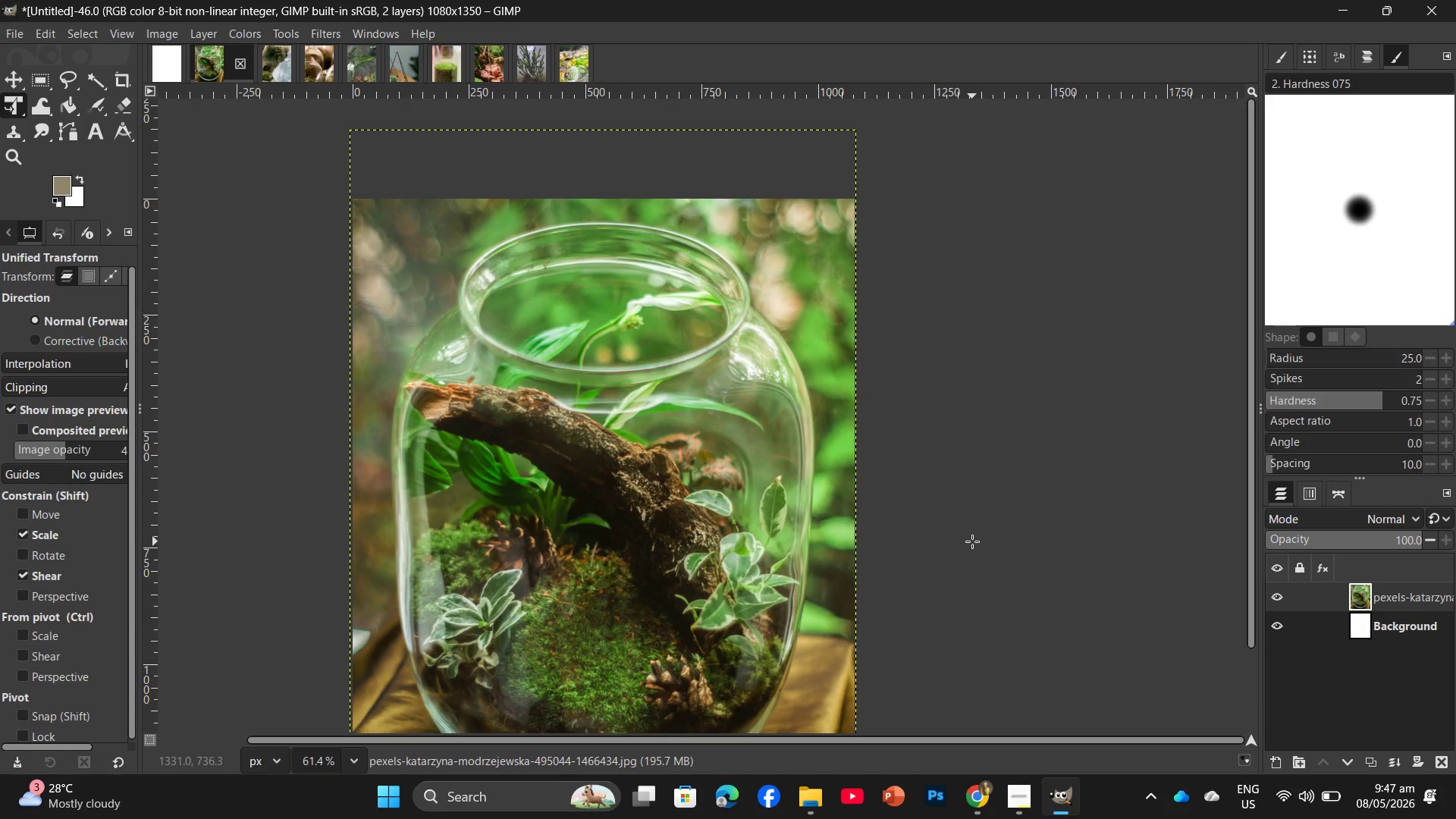 
scroll: coordinate [970, 561], scroll_direction: down, amount: 6.0
 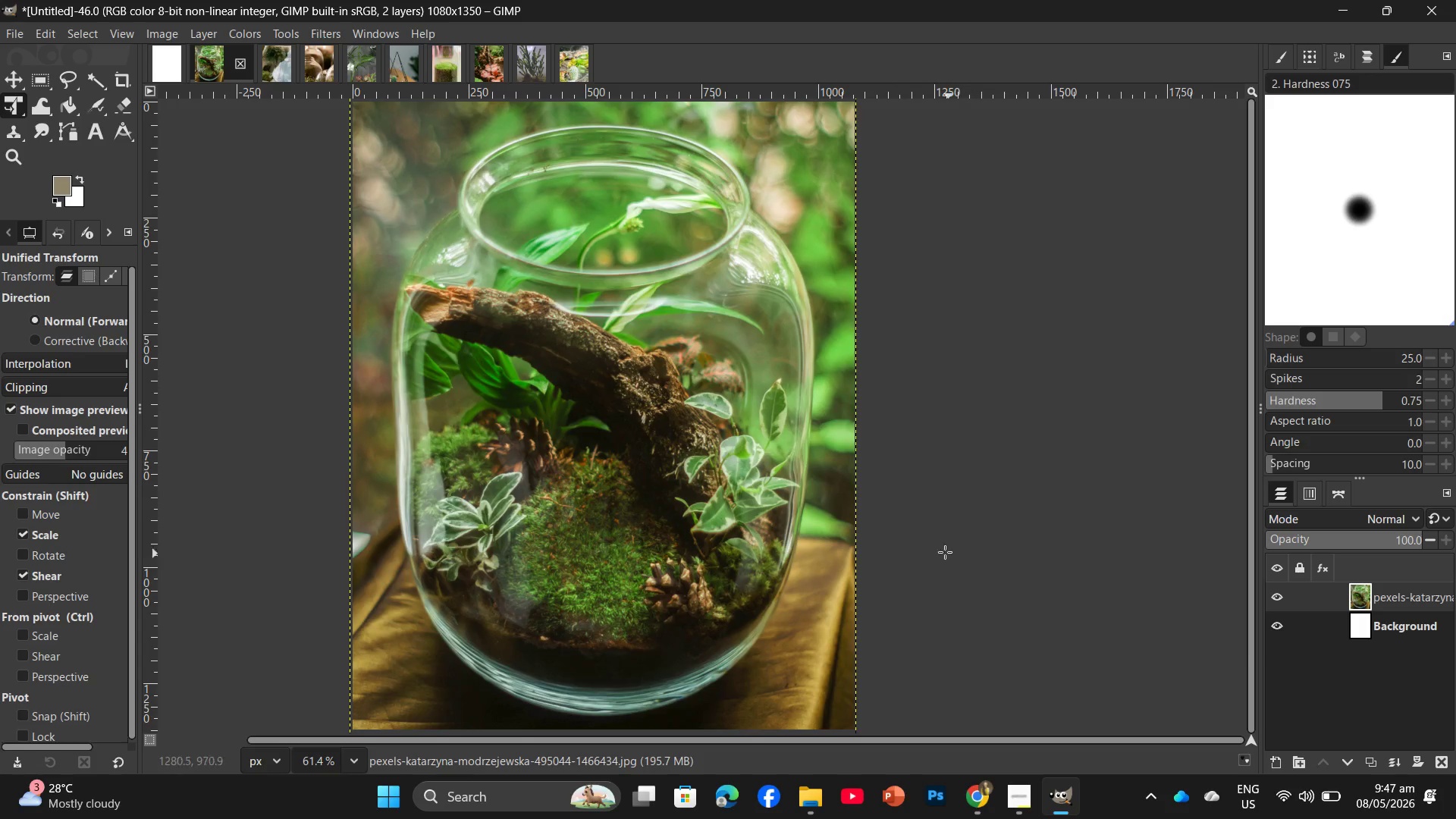 
key(Control+Shift+E)
 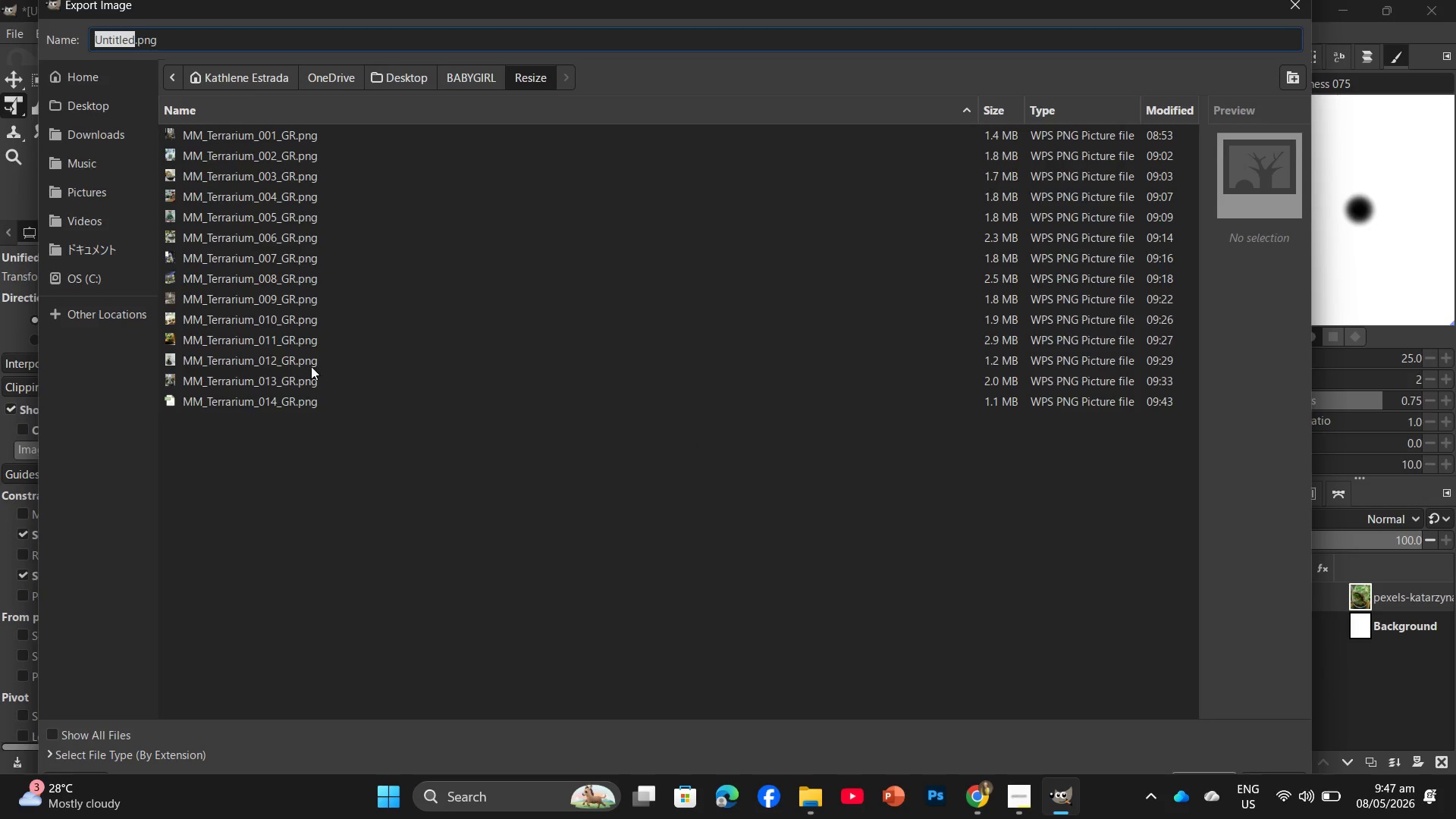 
left_click([286, 403])
 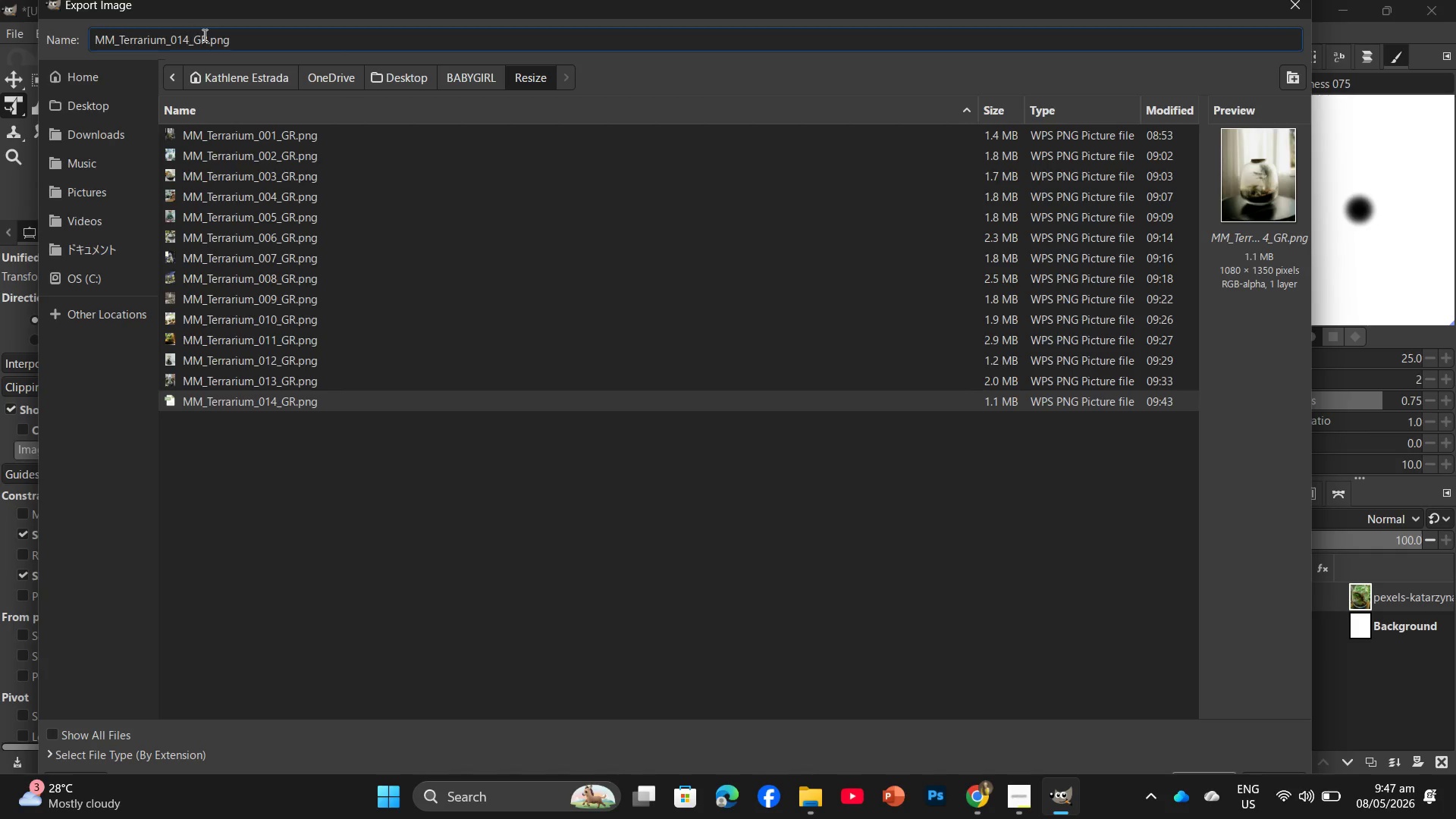 
key(Backspace)
 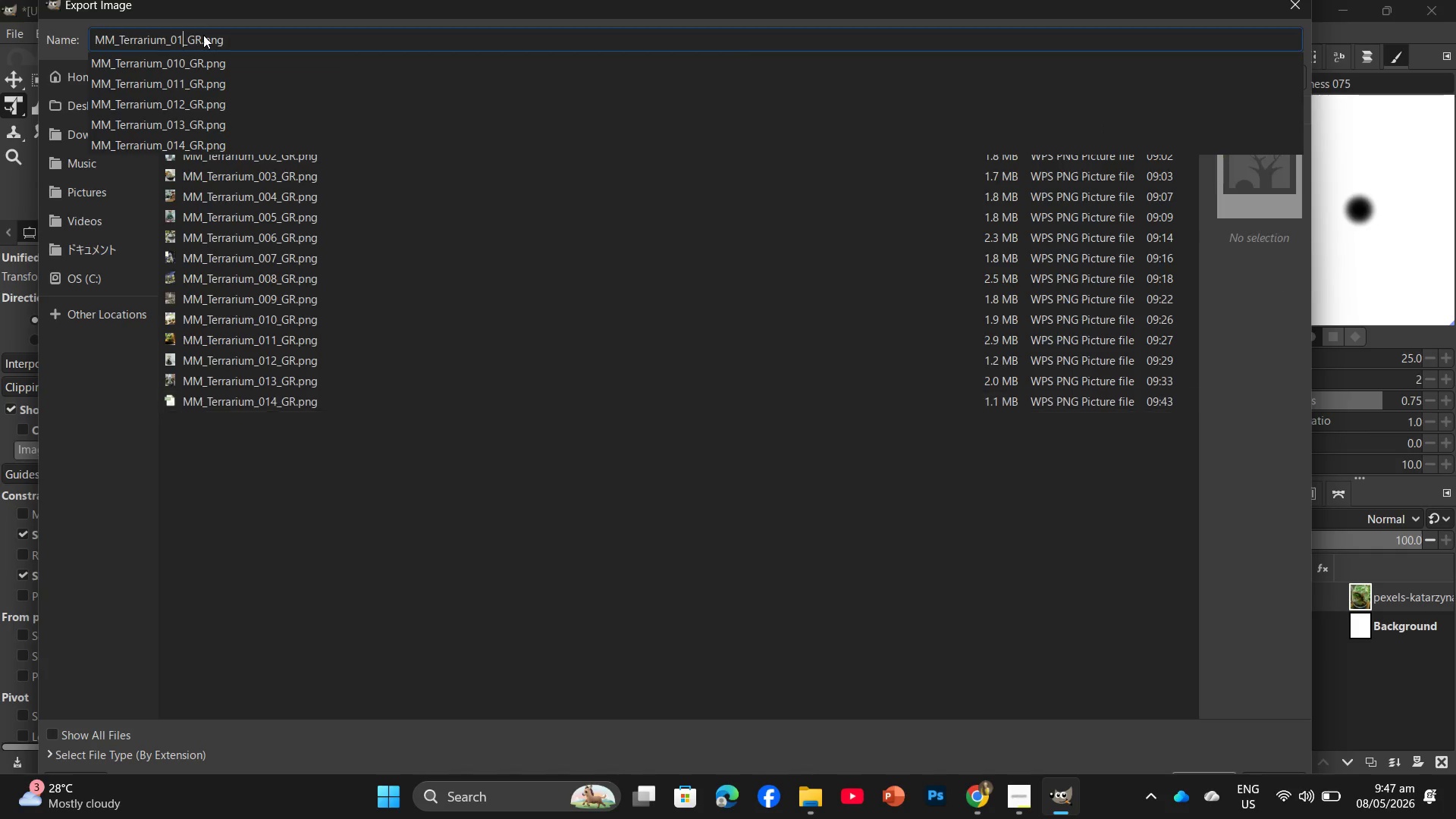 
key(Backspace)
 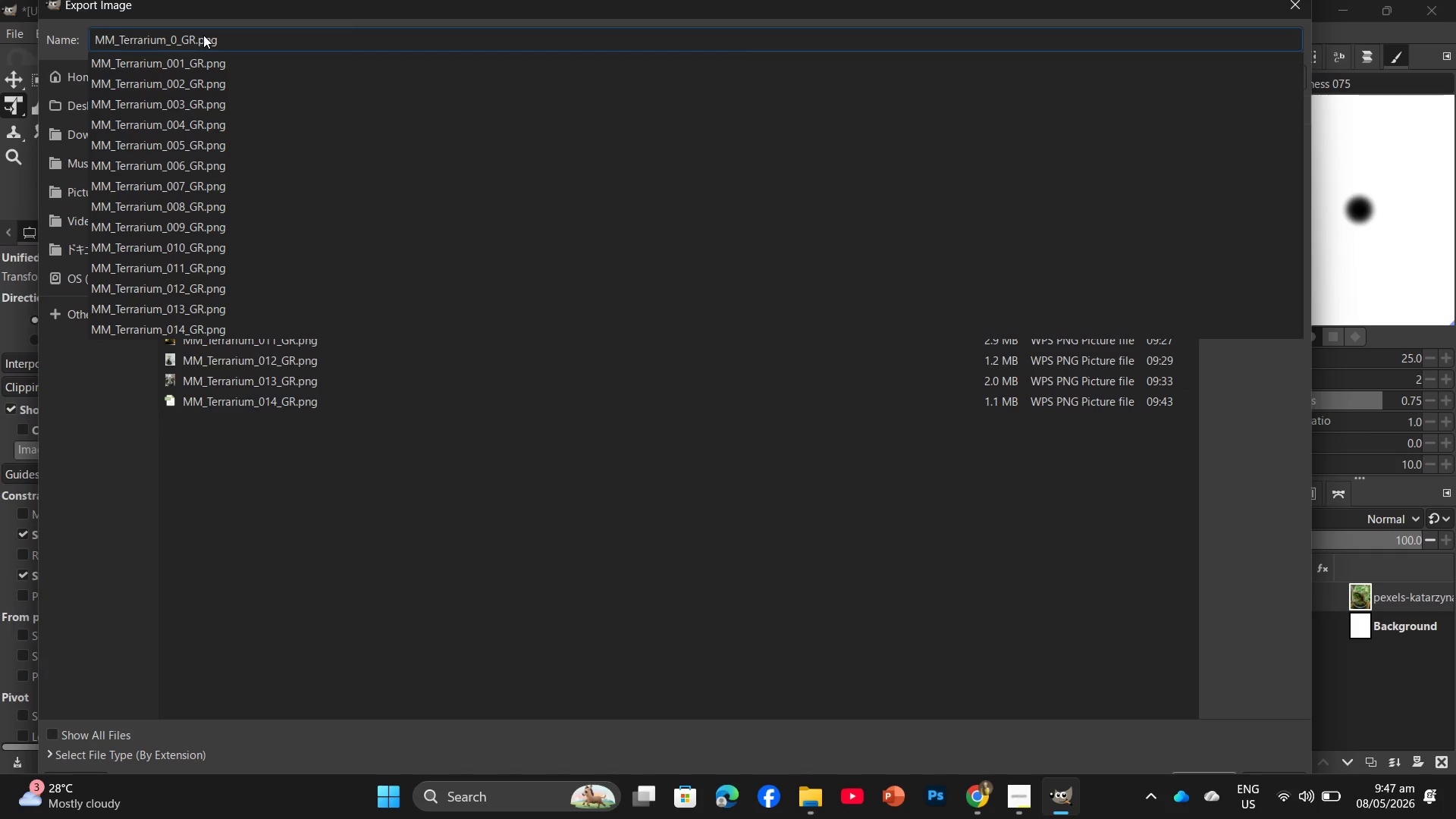 
wait(6.72)
 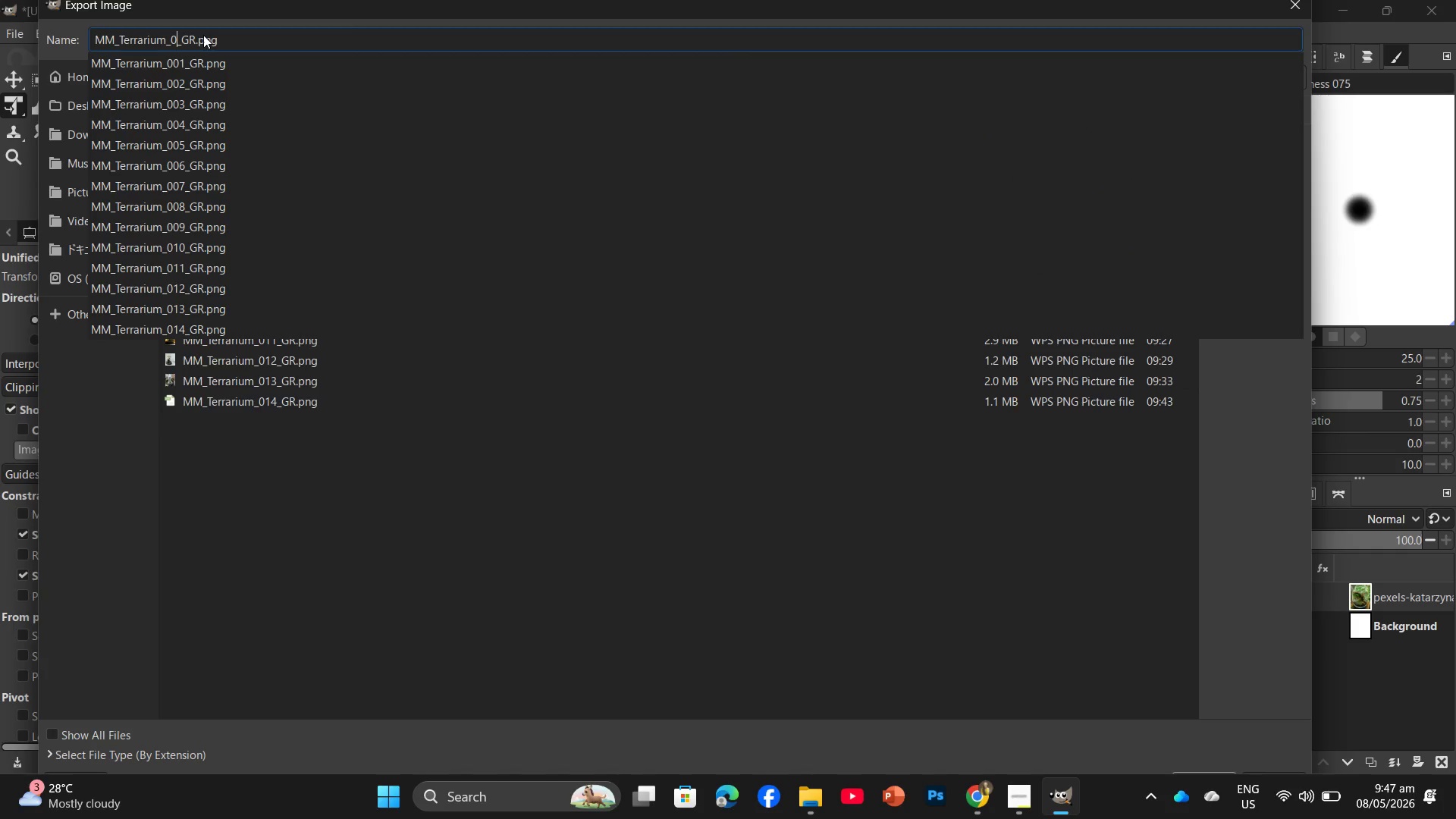 
key(Numpad1)
 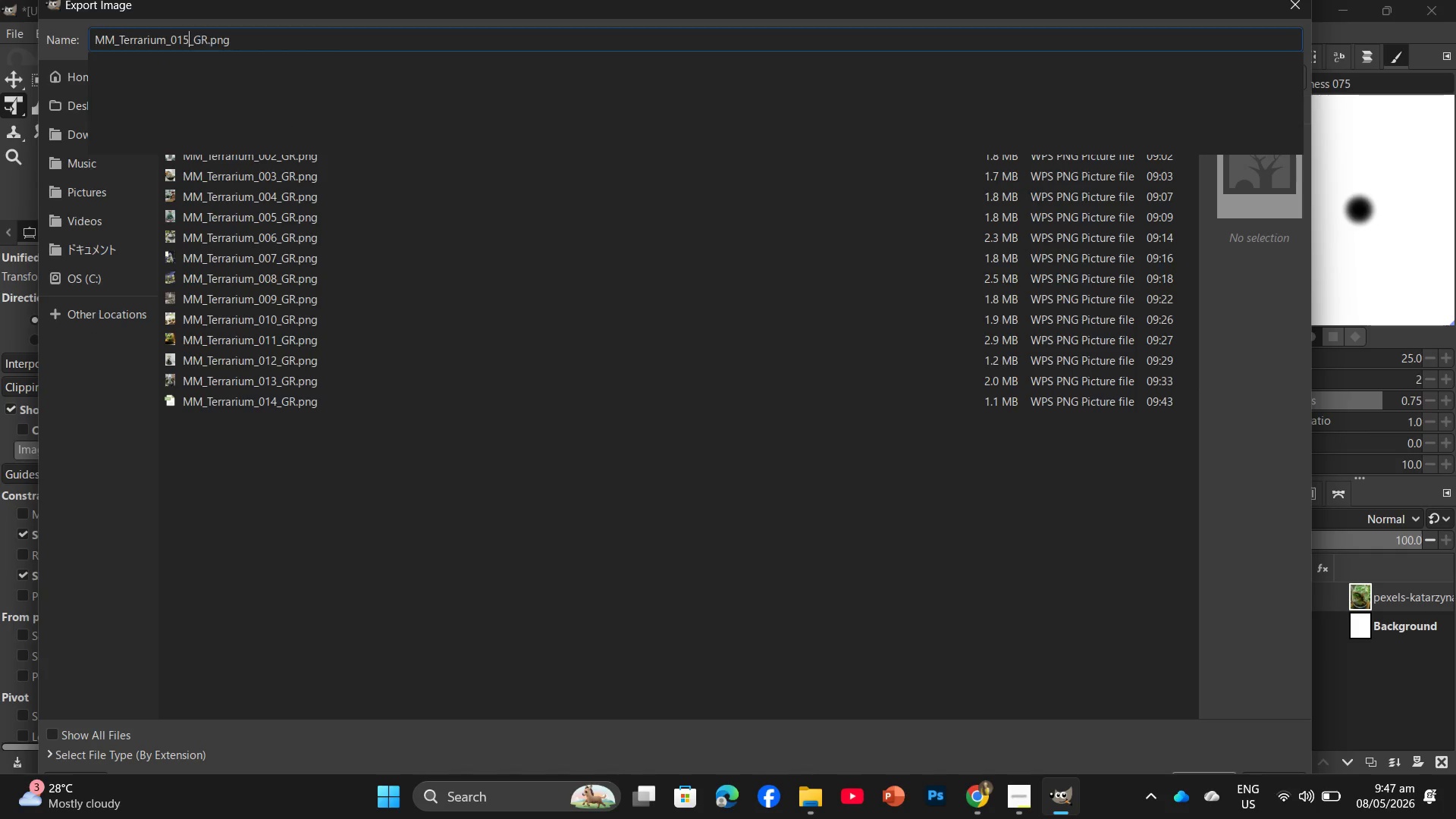 
key(Numpad5)
 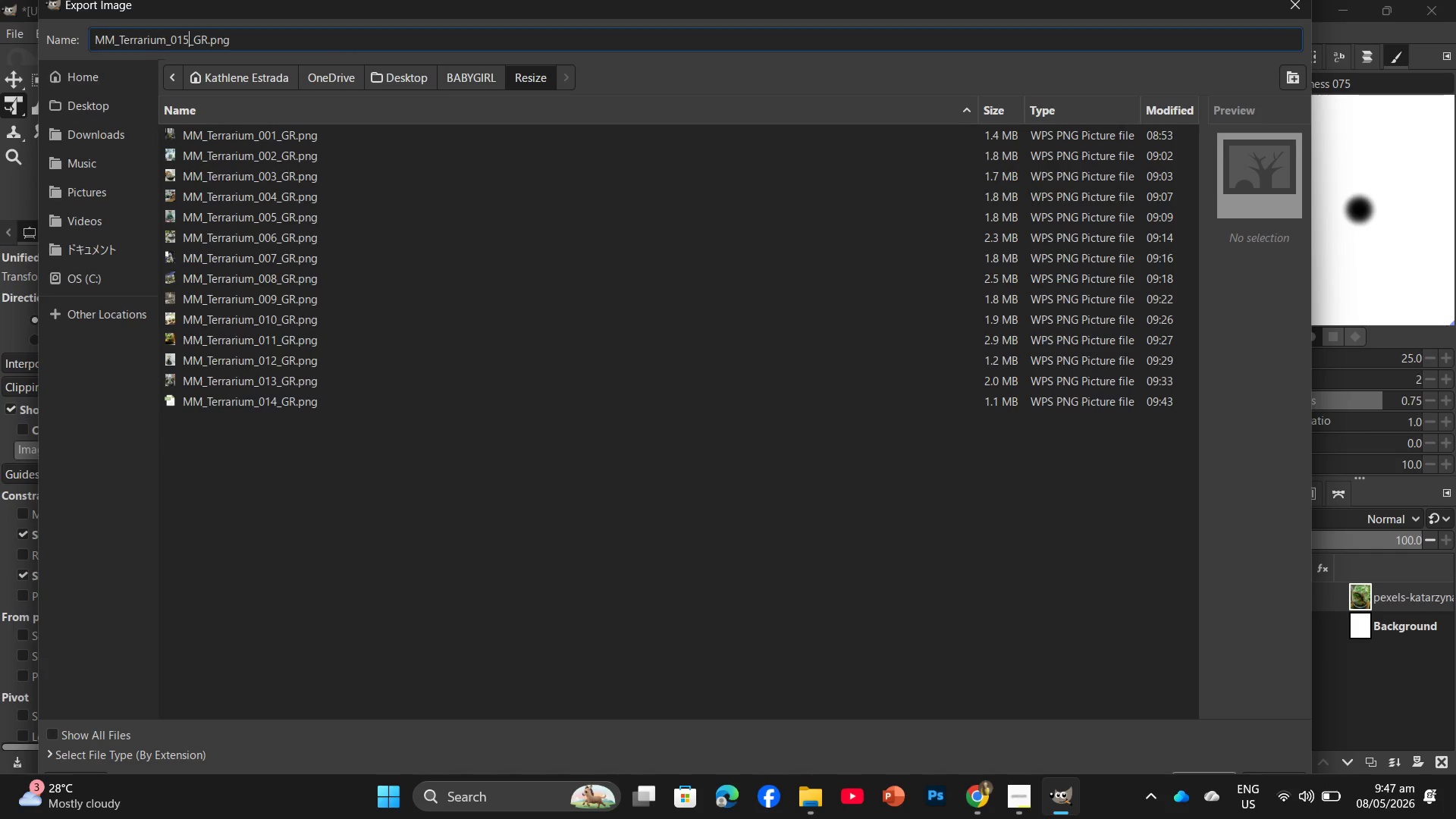 
key(NumpadEnter)
 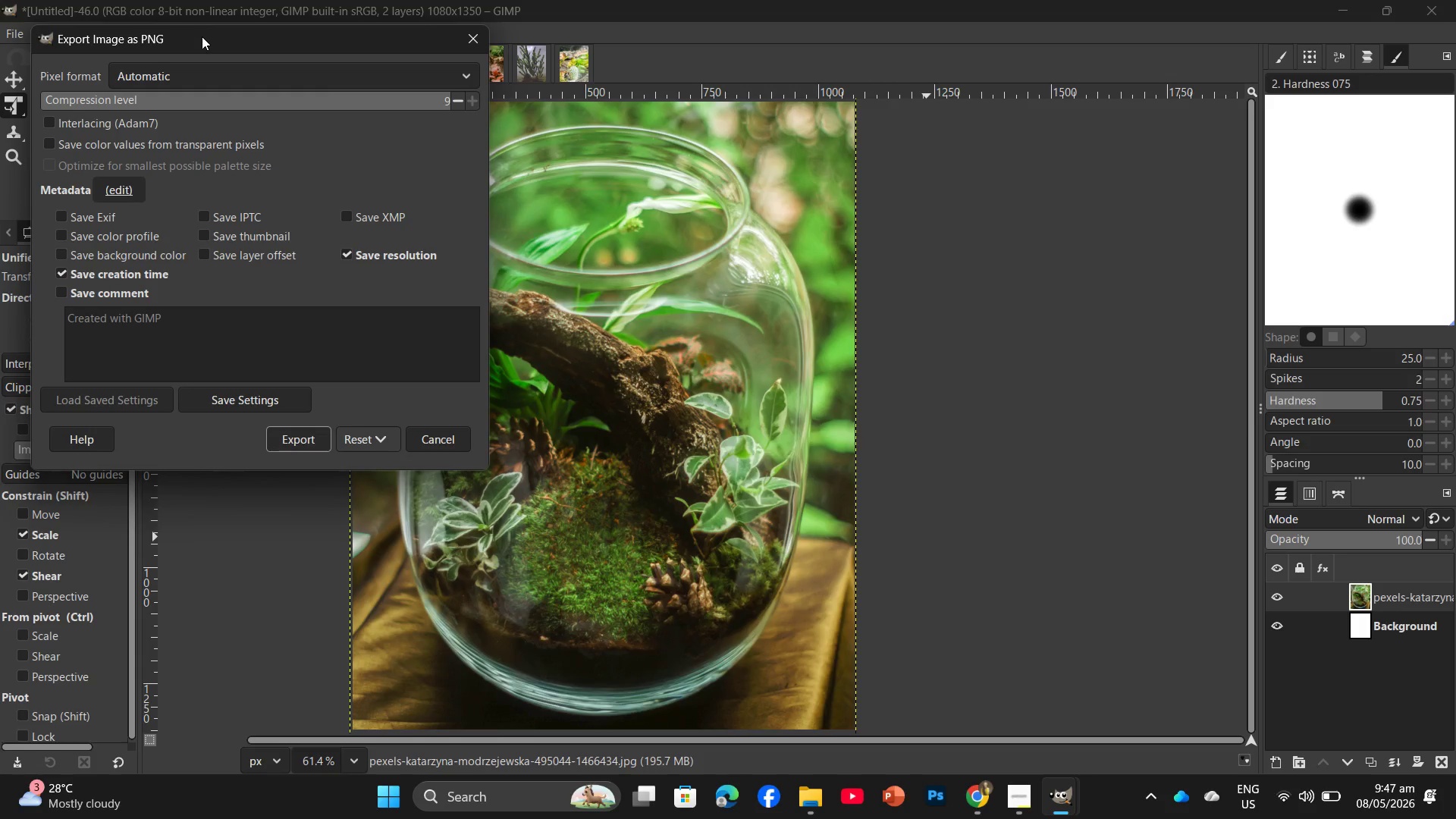 
left_click([309, 445])
 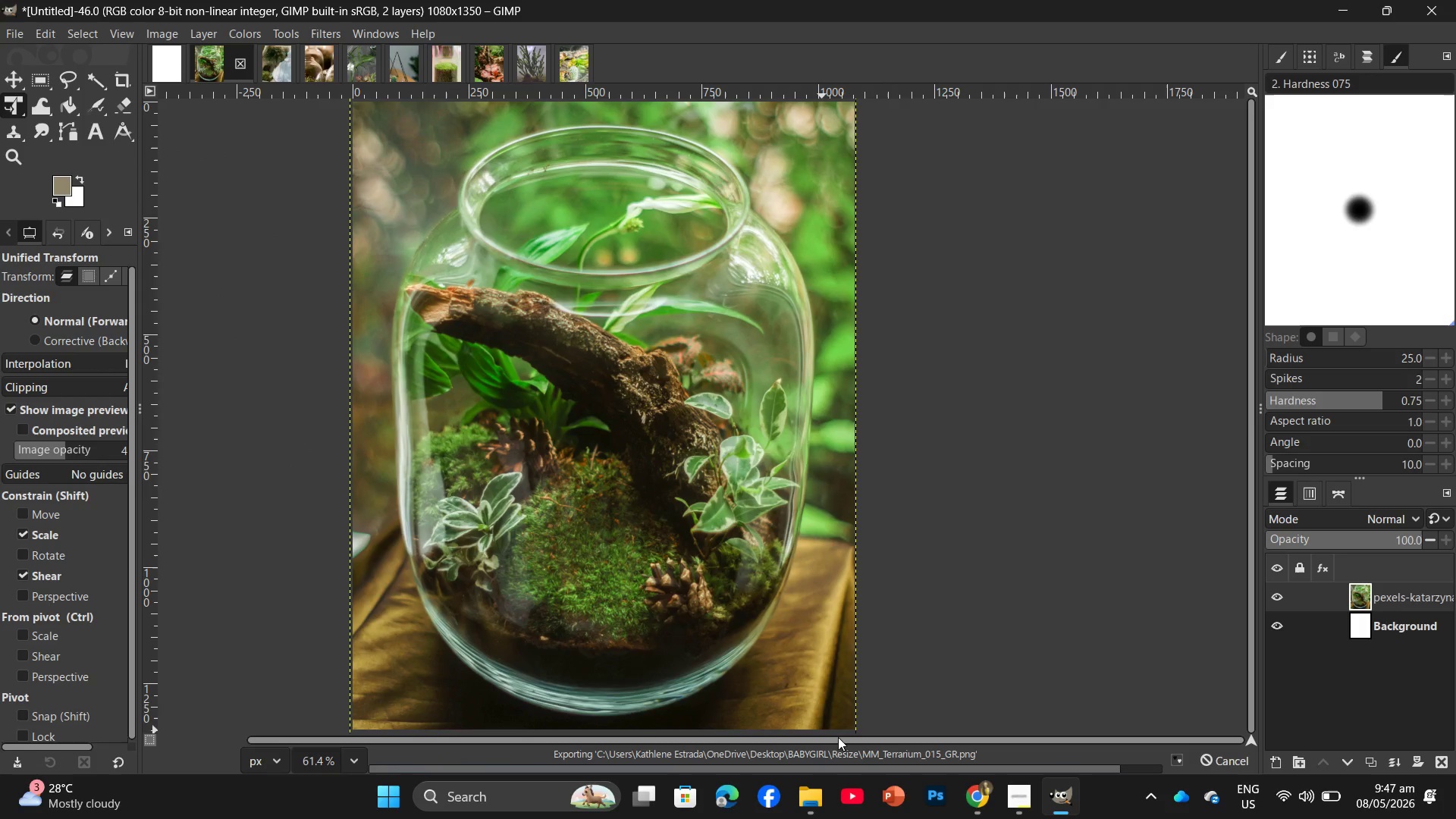 
wait(7.28)
 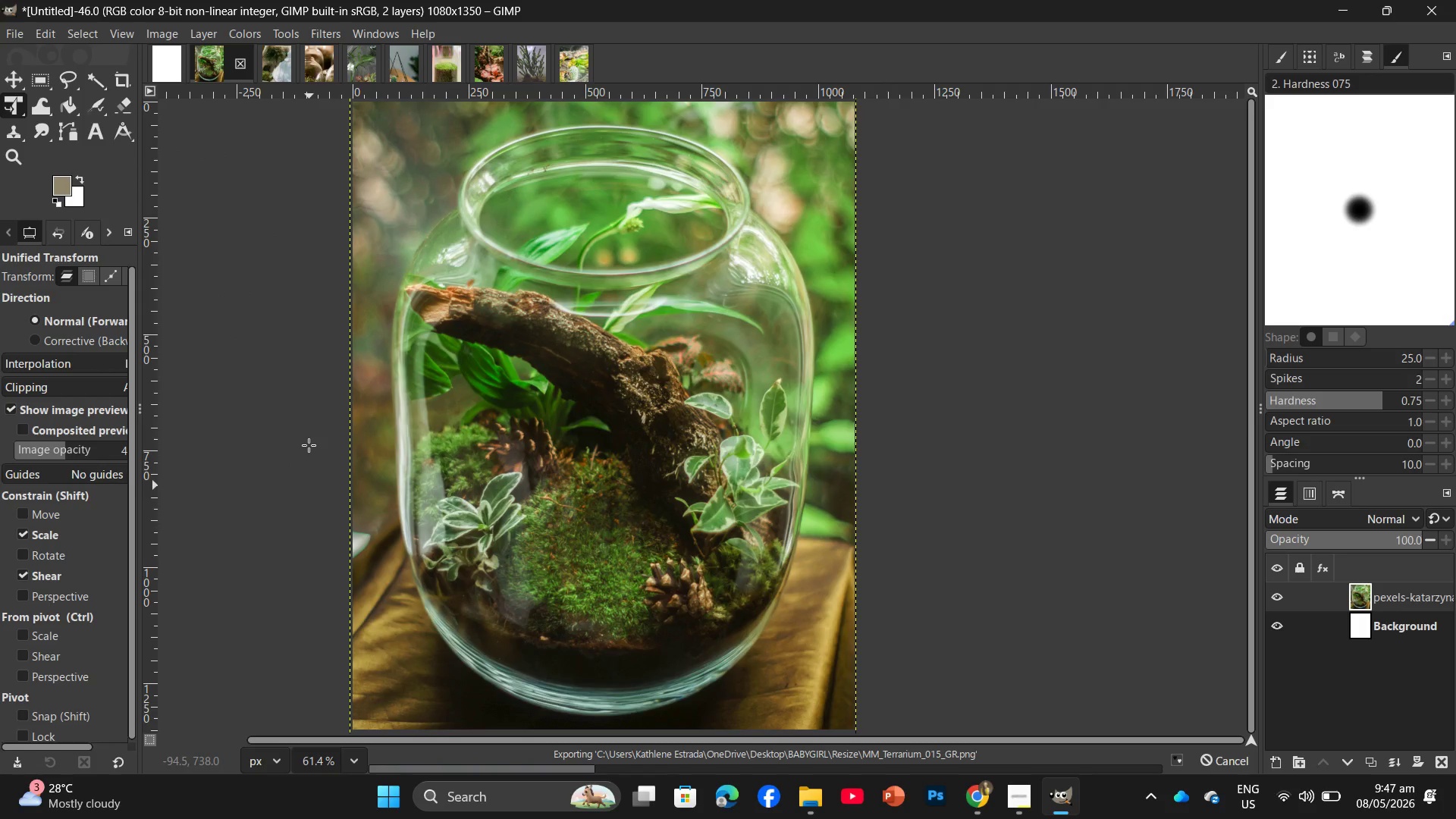 
left_click([984, 808])
 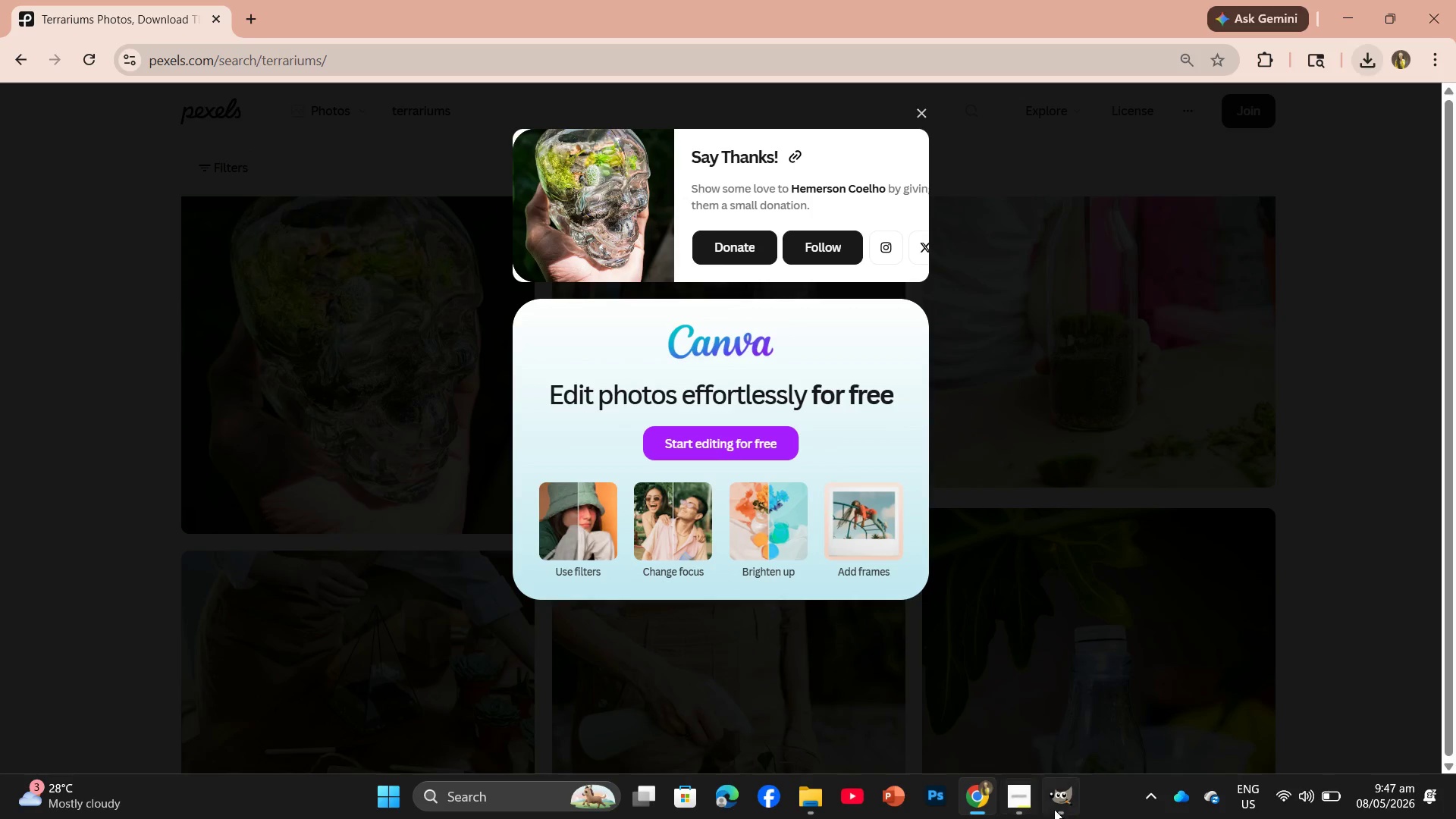 
left_click([1062, 808])
 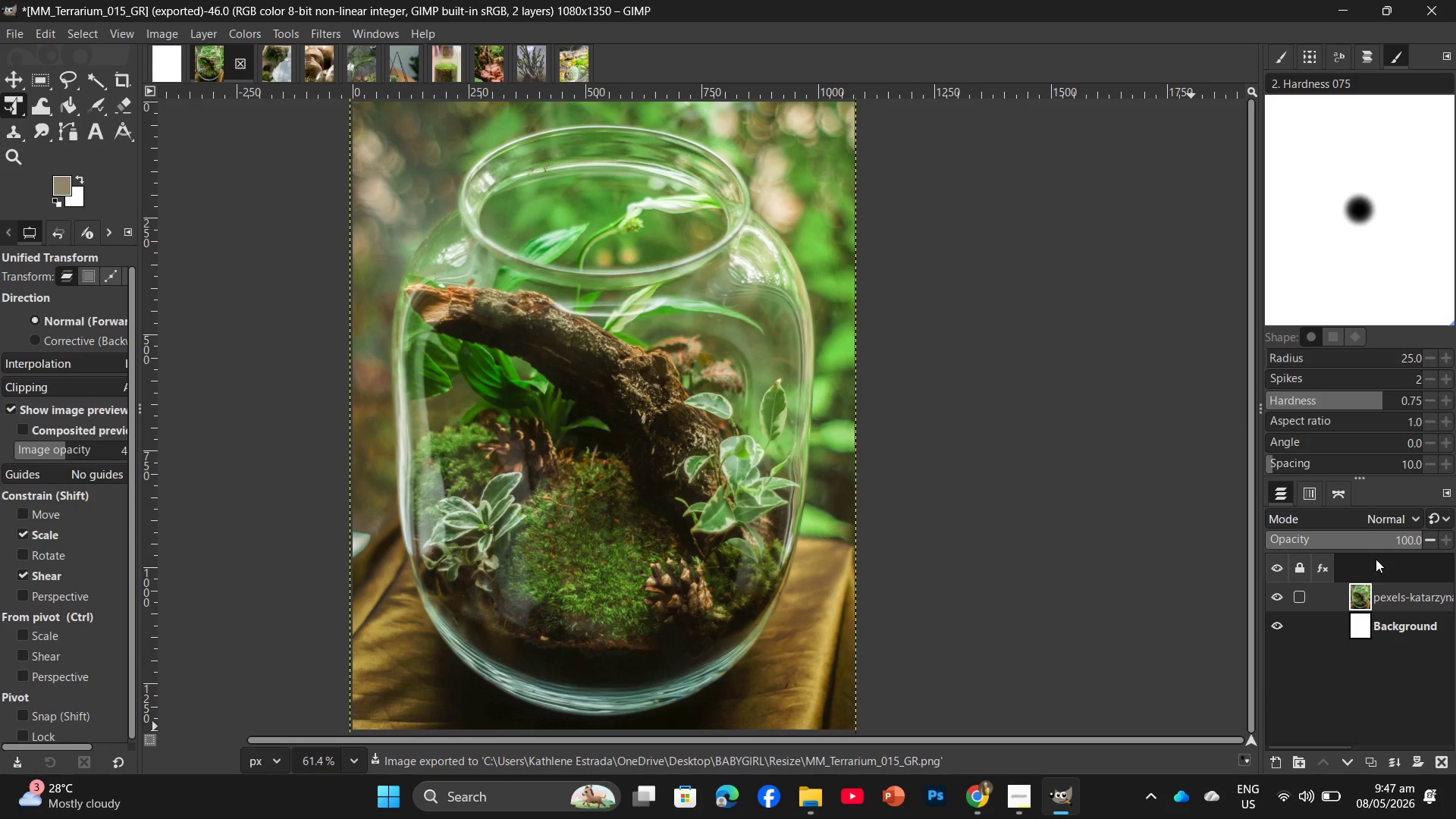 
left_click_drag(start_coordinate=[1376, 592], to_coordinate=[1436, 757])
 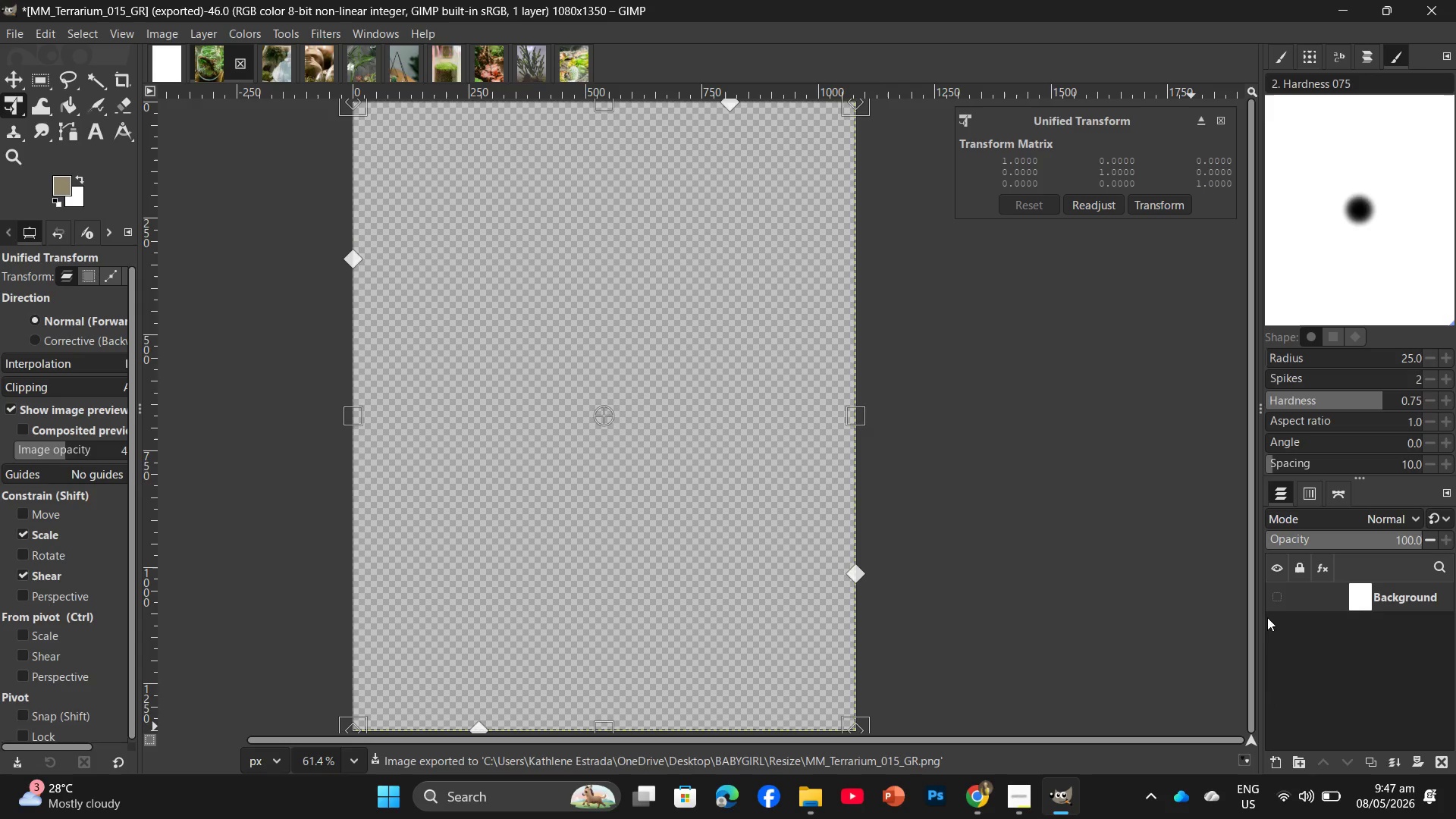 
left_click([1282, 590])
 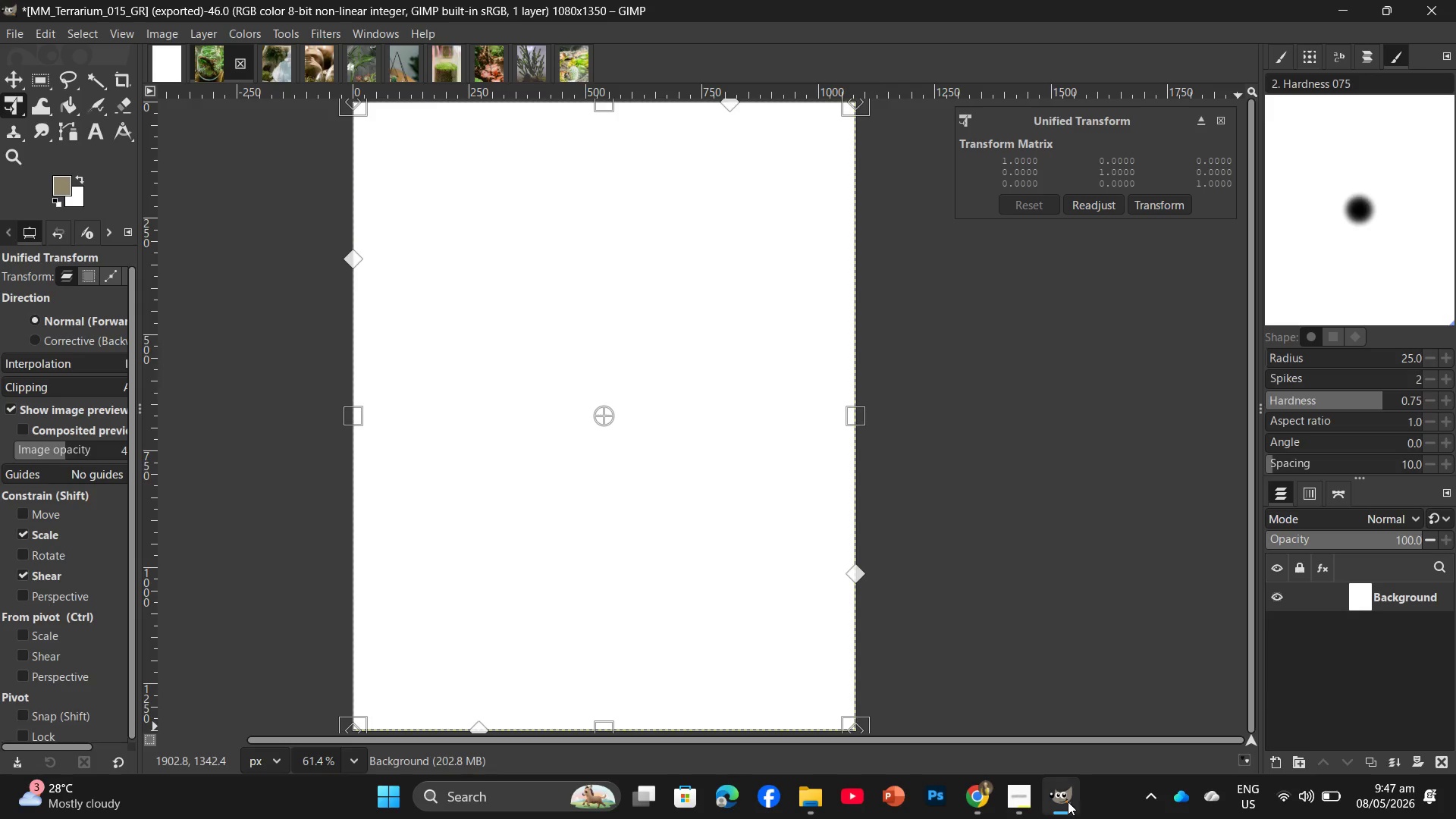 
left_click([1026, 797])